 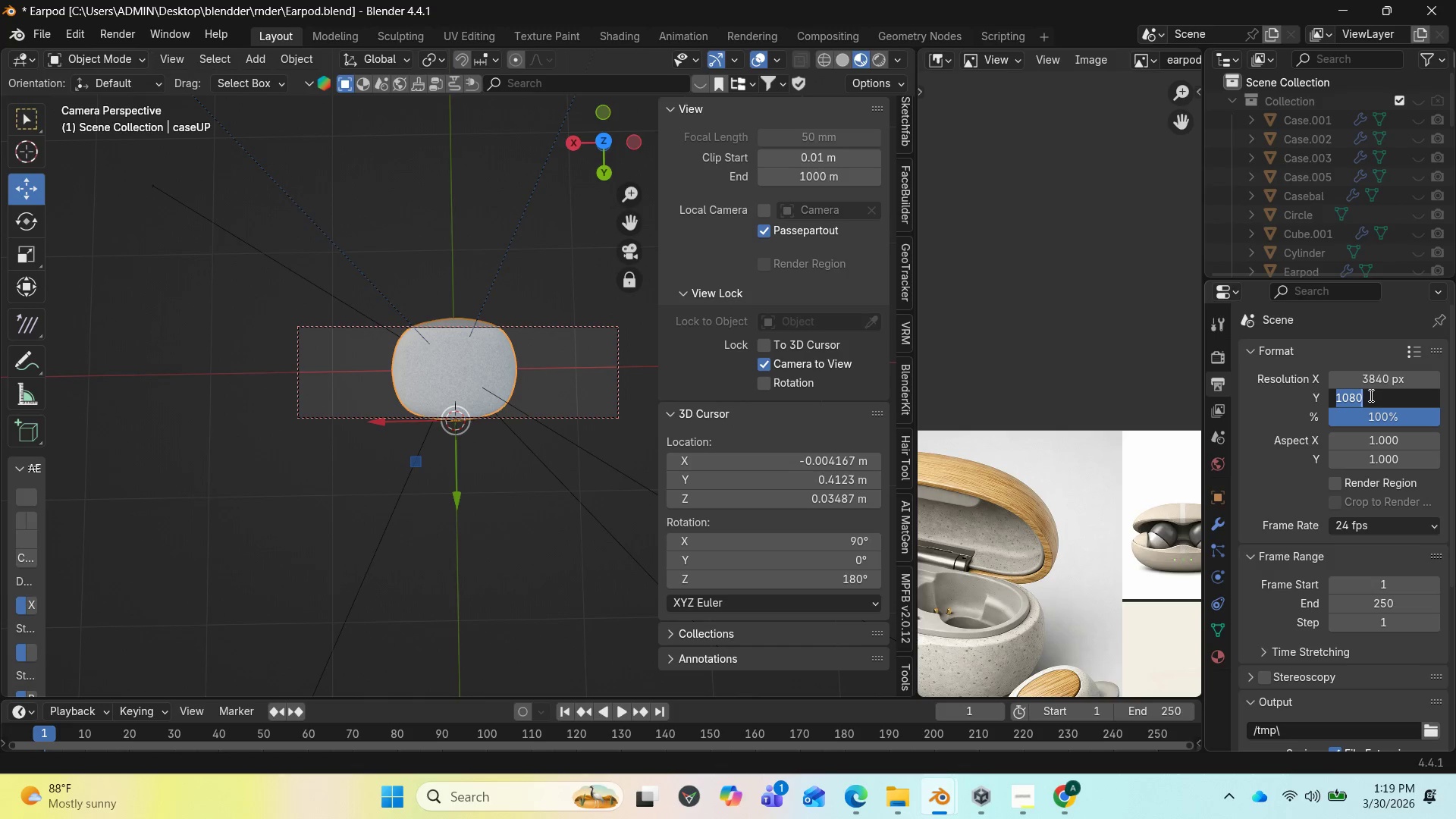 
type(2160)
 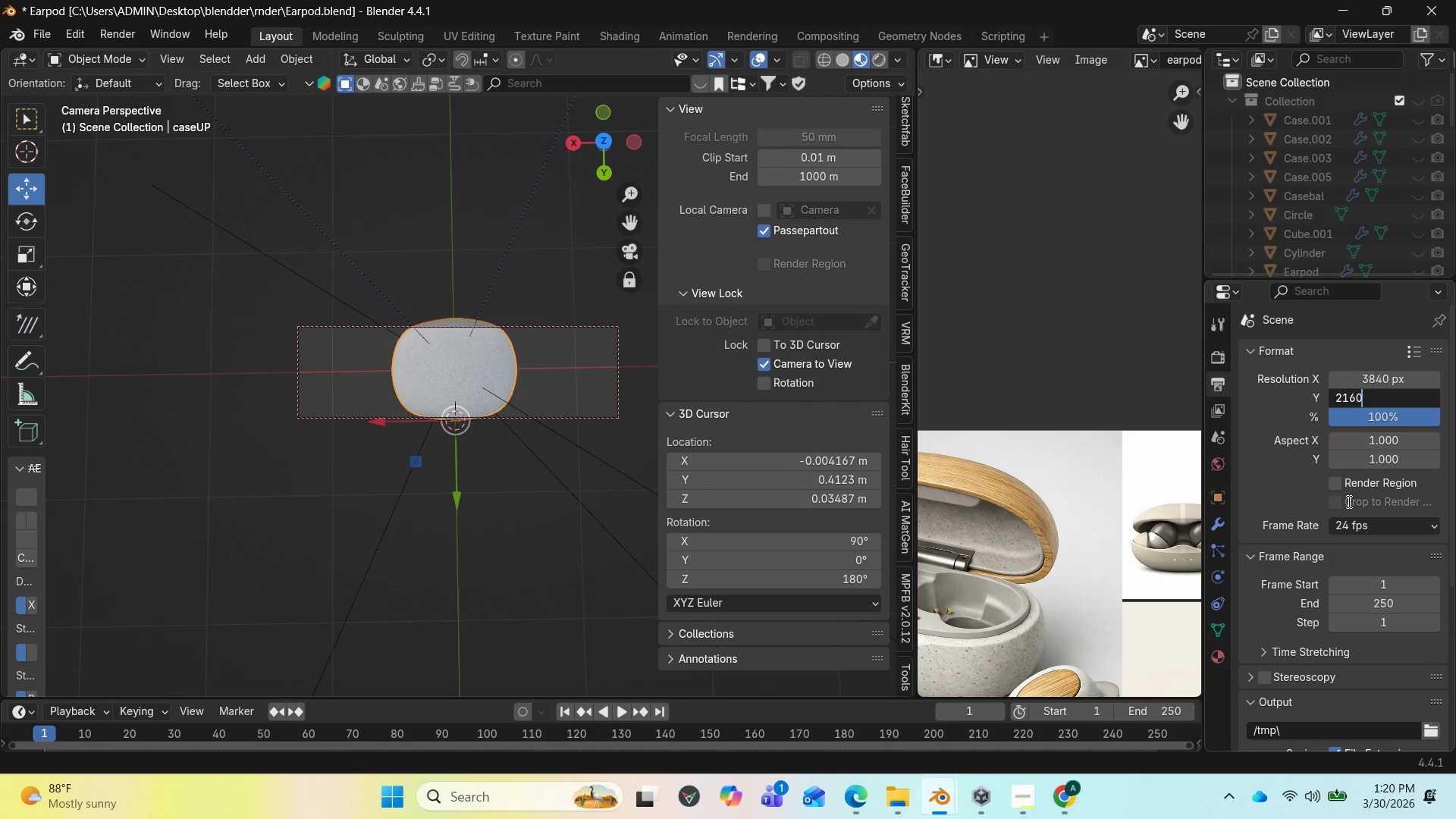 
wait(6.19)
 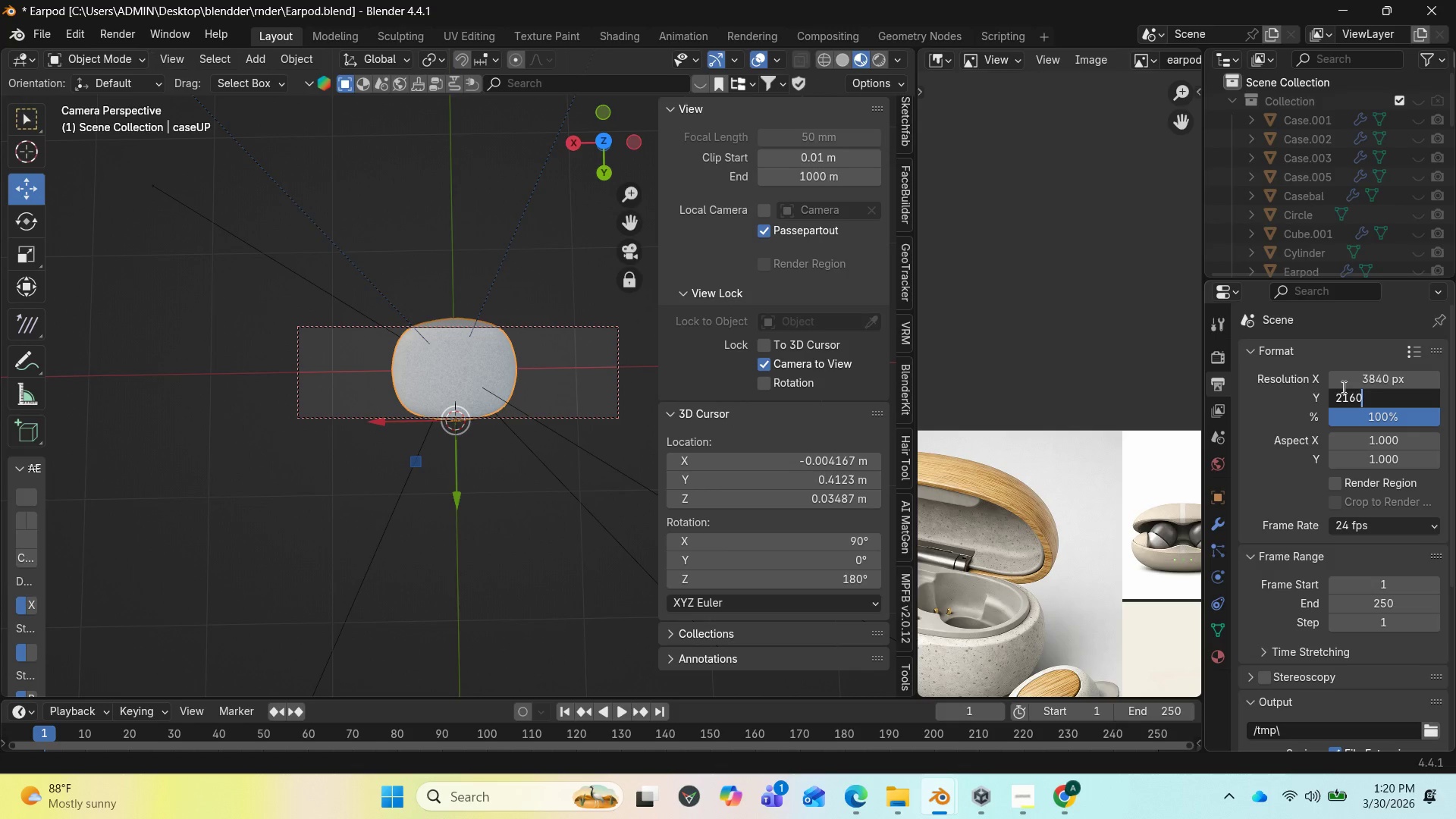 
scroll: coordinate [1326, 641], scroll_direction: down, amount: 4.0
 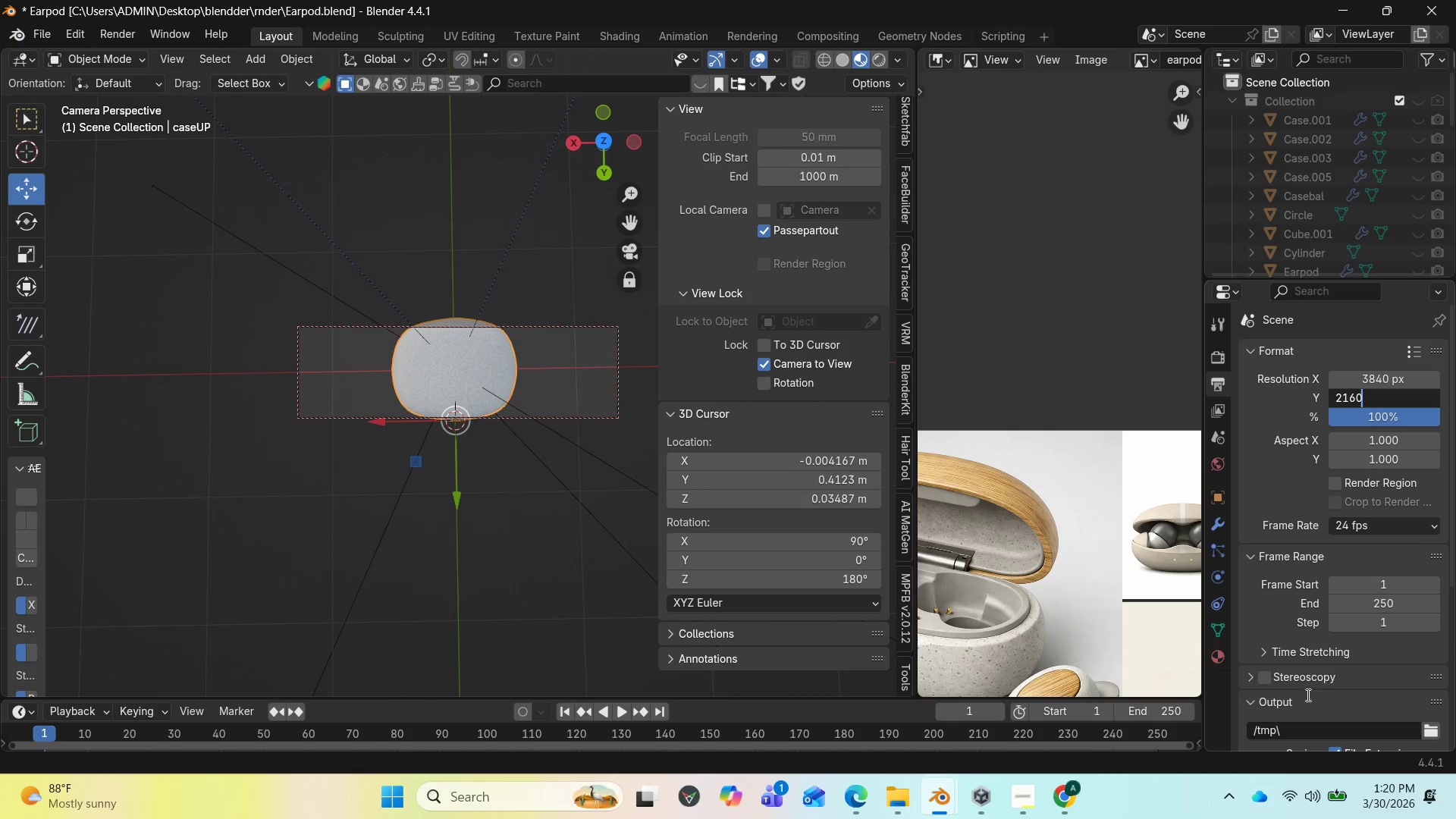 
scroll: coordinate [1310, 664], scroll_direction: up, amount: 2.0
 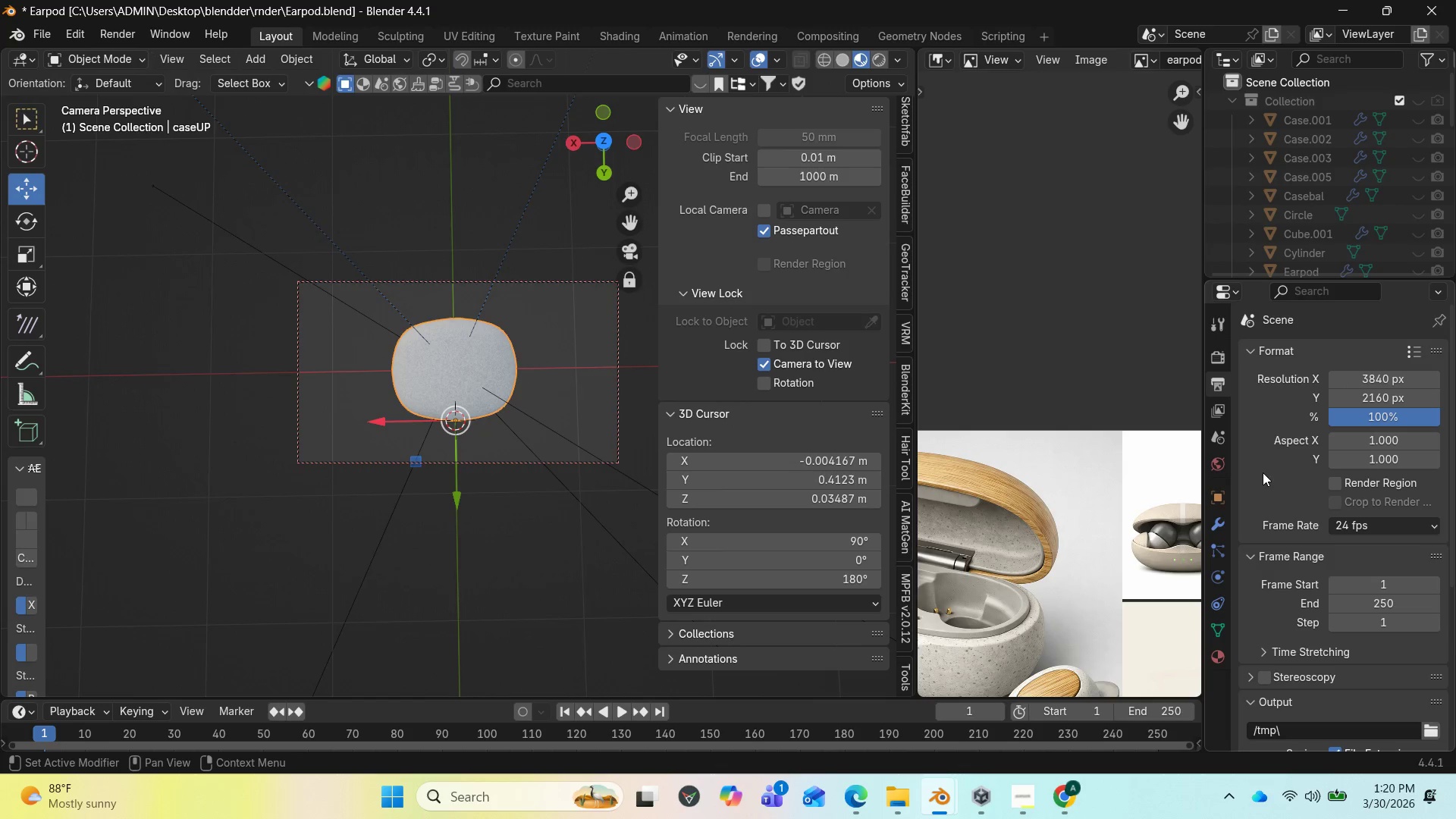 
scroll: coordinate [1304, 542], scroll_direction: down, amount: 6.0
 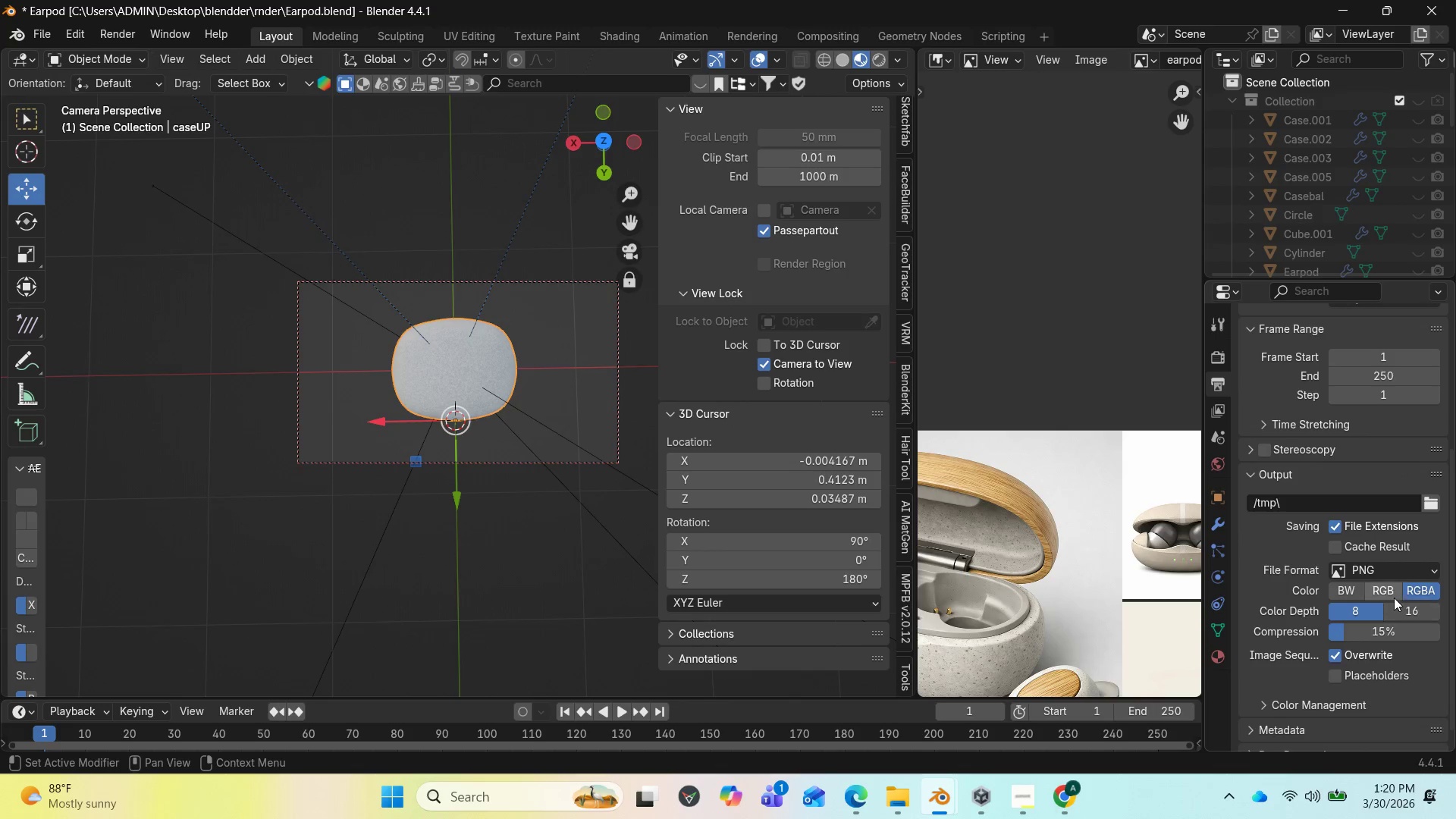 
left_click([1392, 594])
 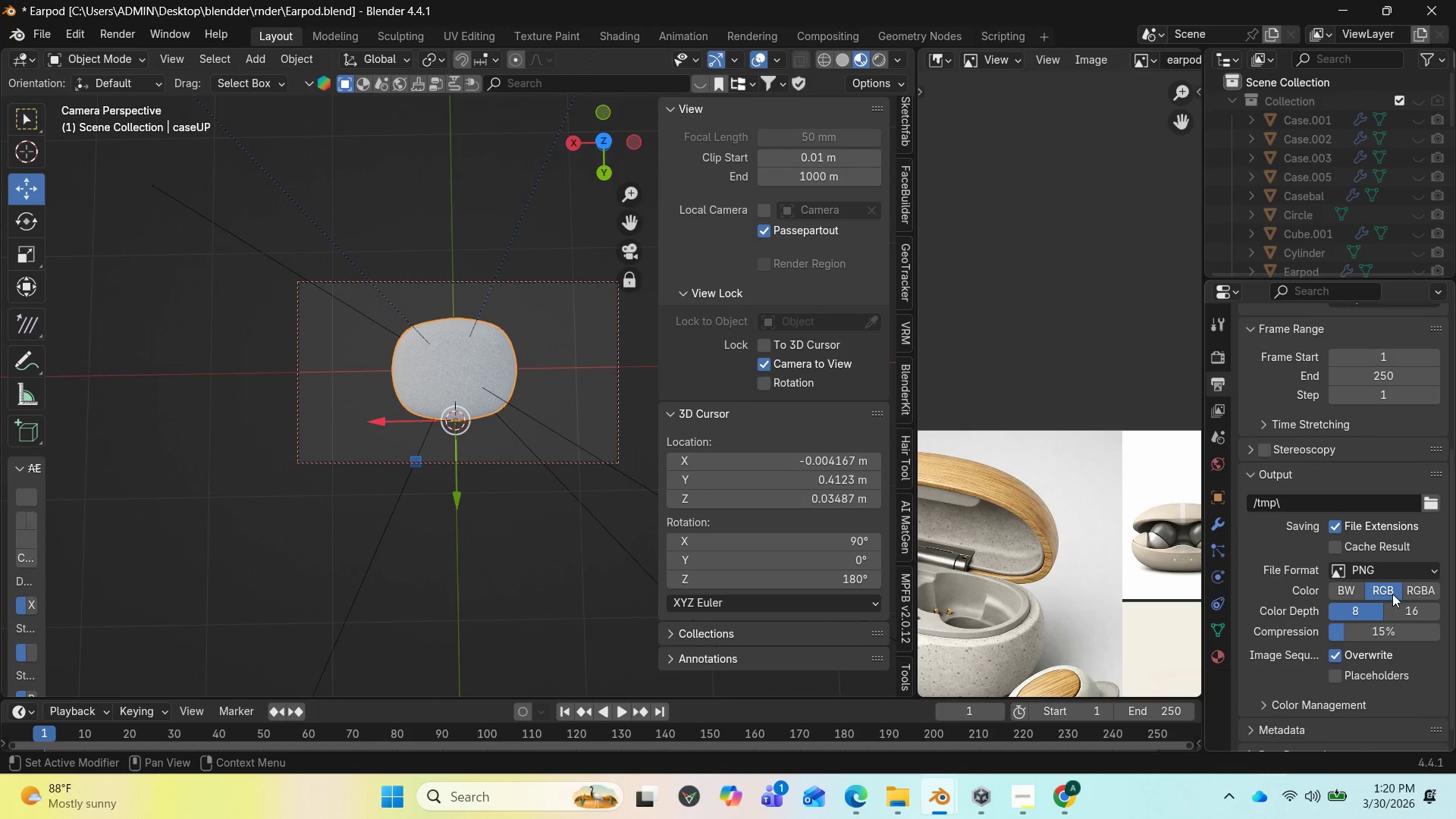 
mouse_move([1403, 612])
 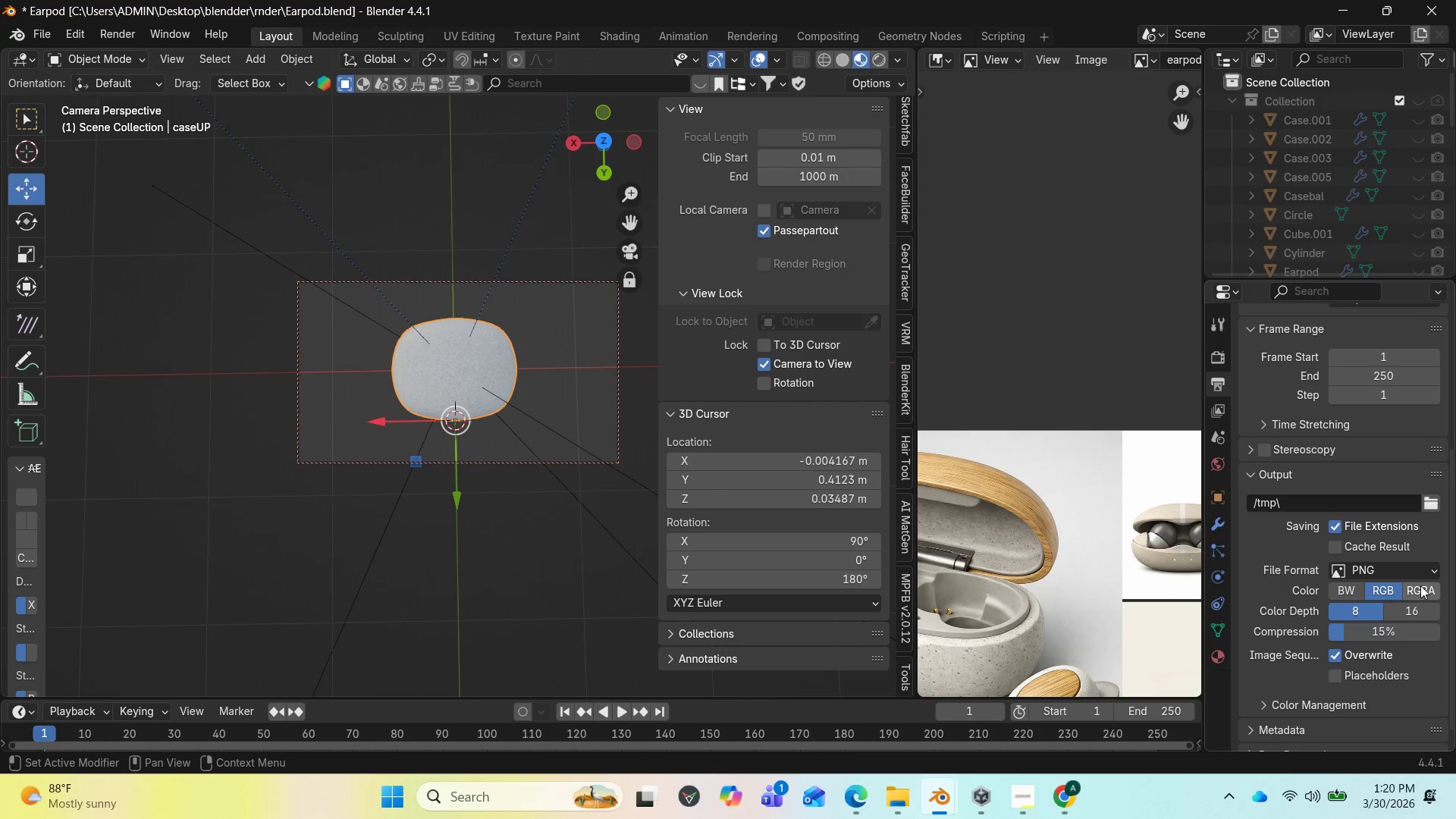 
left_click([1420, 585])
 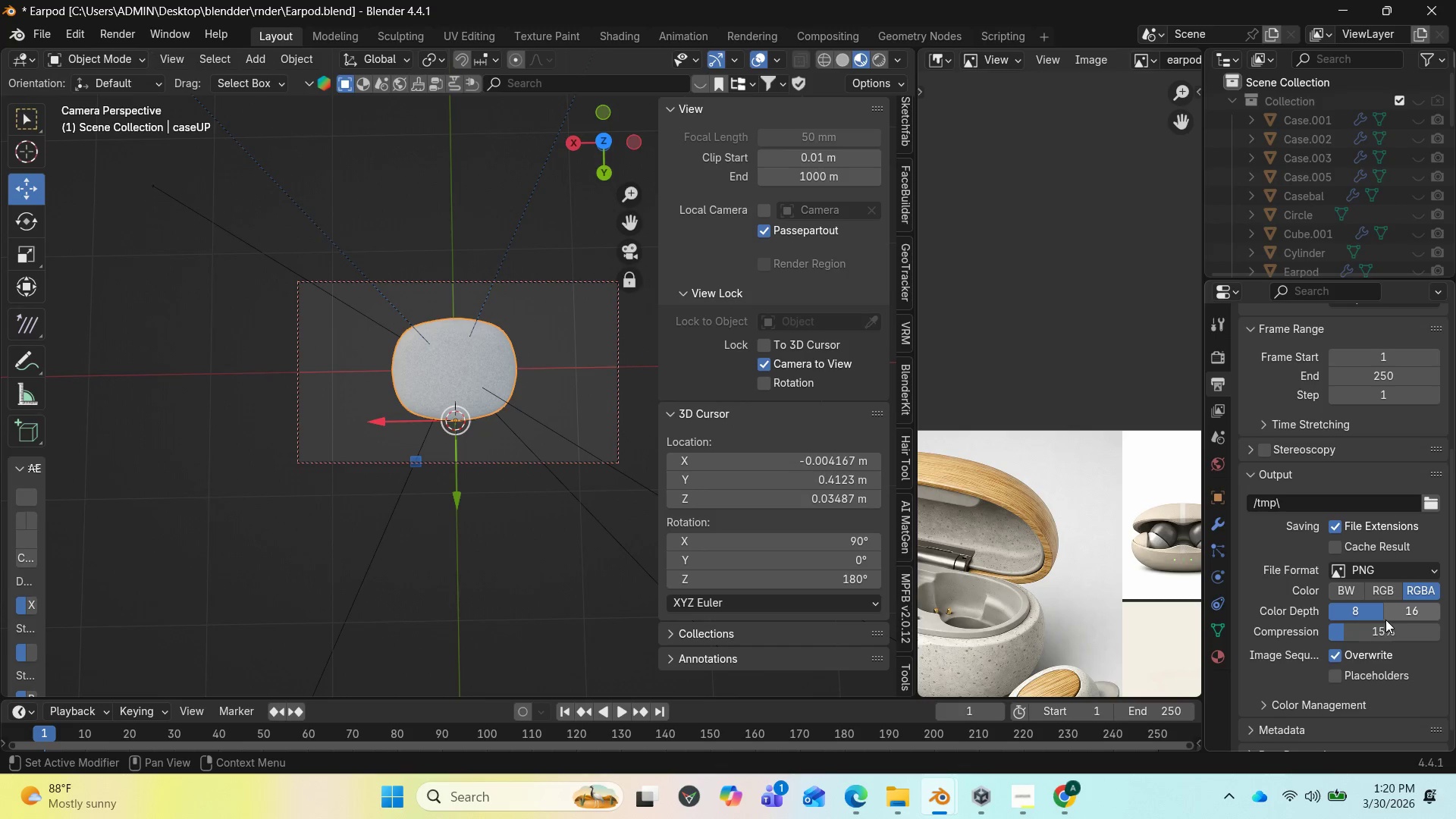 
mouse_move([1355, 630])
 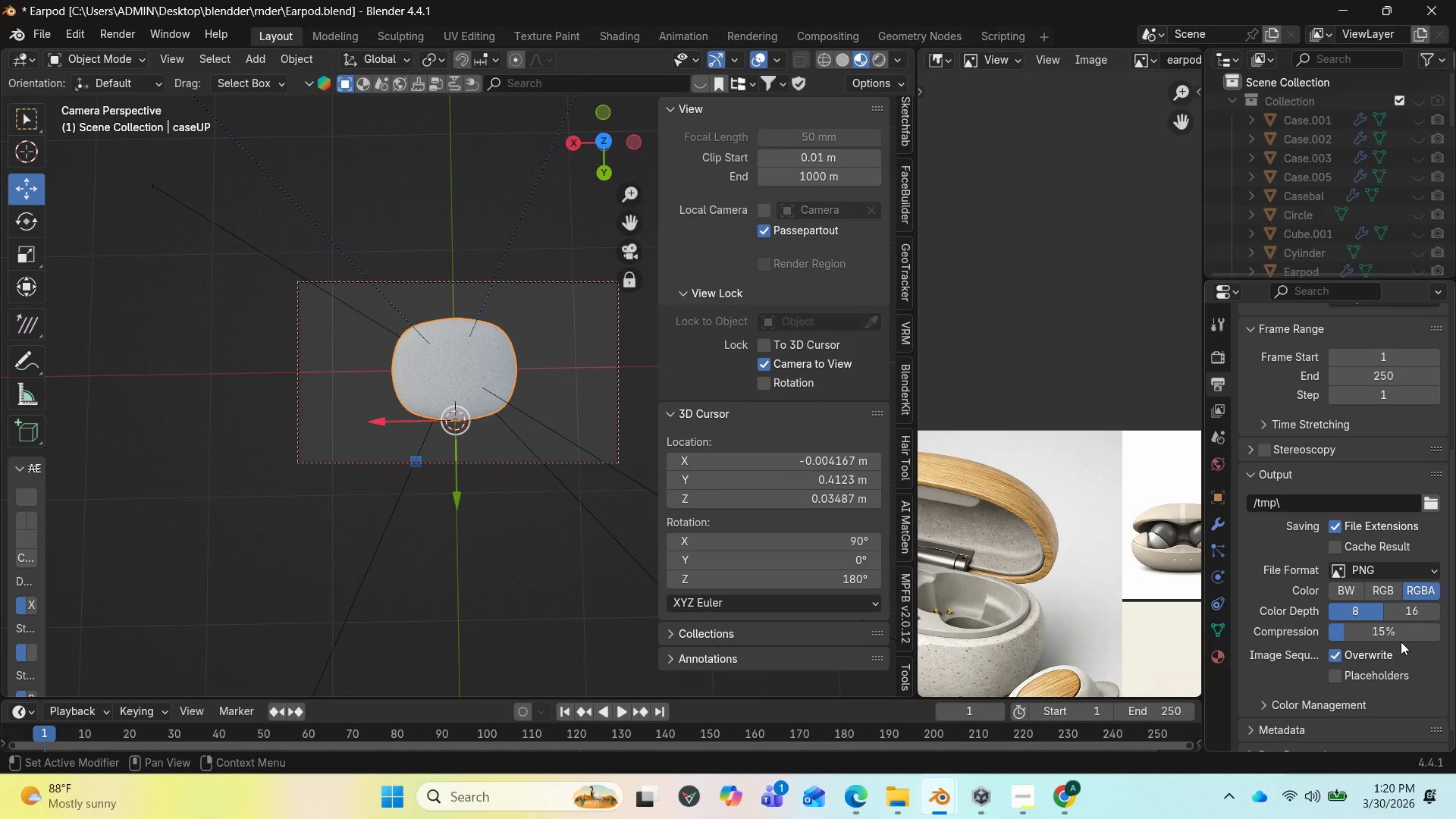 
wait(5.29)
 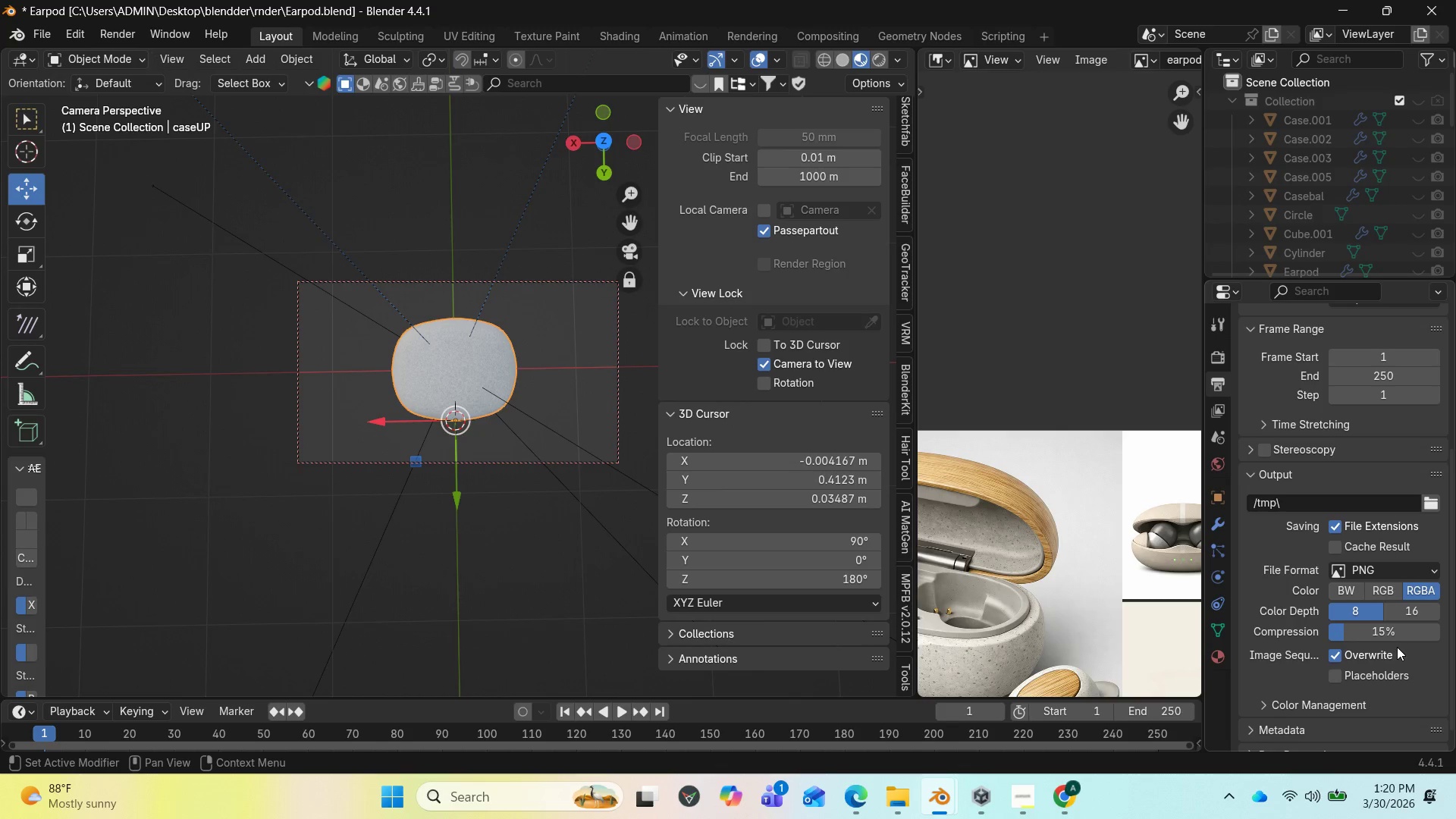 
left_click([1407, 613])
 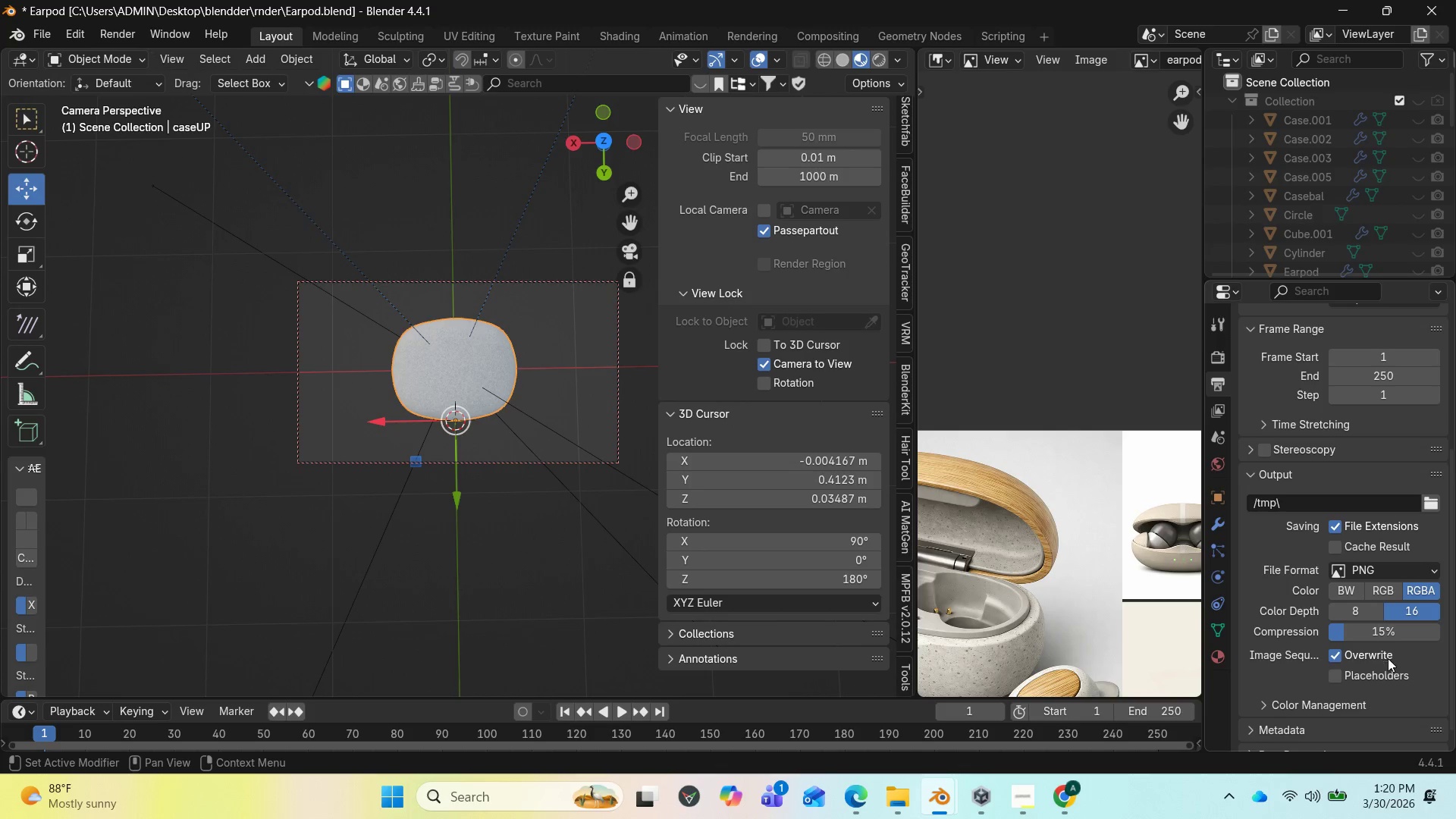 
scroll: coordinate [1385, 663], scroll_direction: down, amount: 2.0
 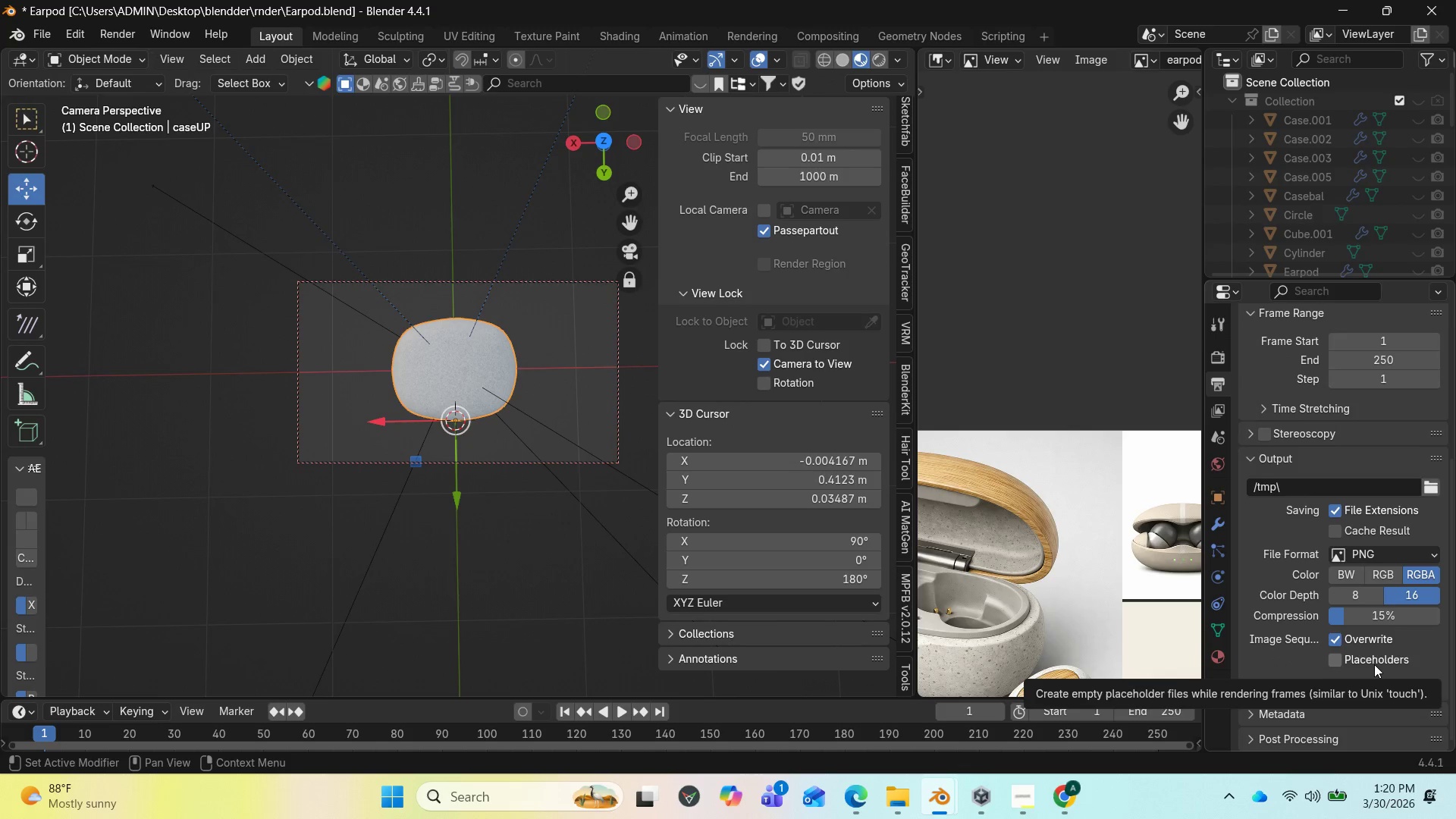 
wait(8.53)
 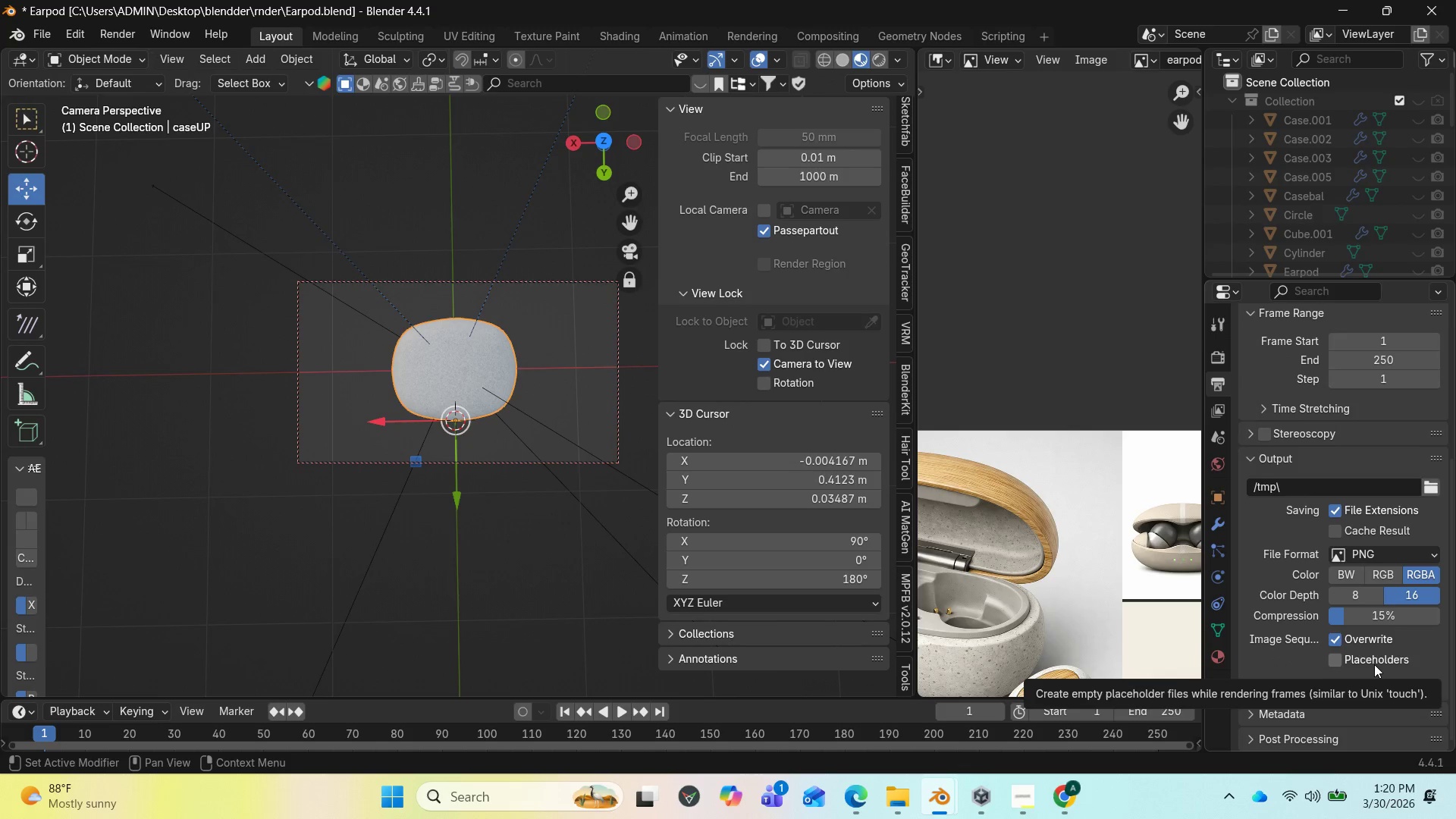 
scroll: coordinate [1360, 663], scroll_direction: down, amount: 6.0
 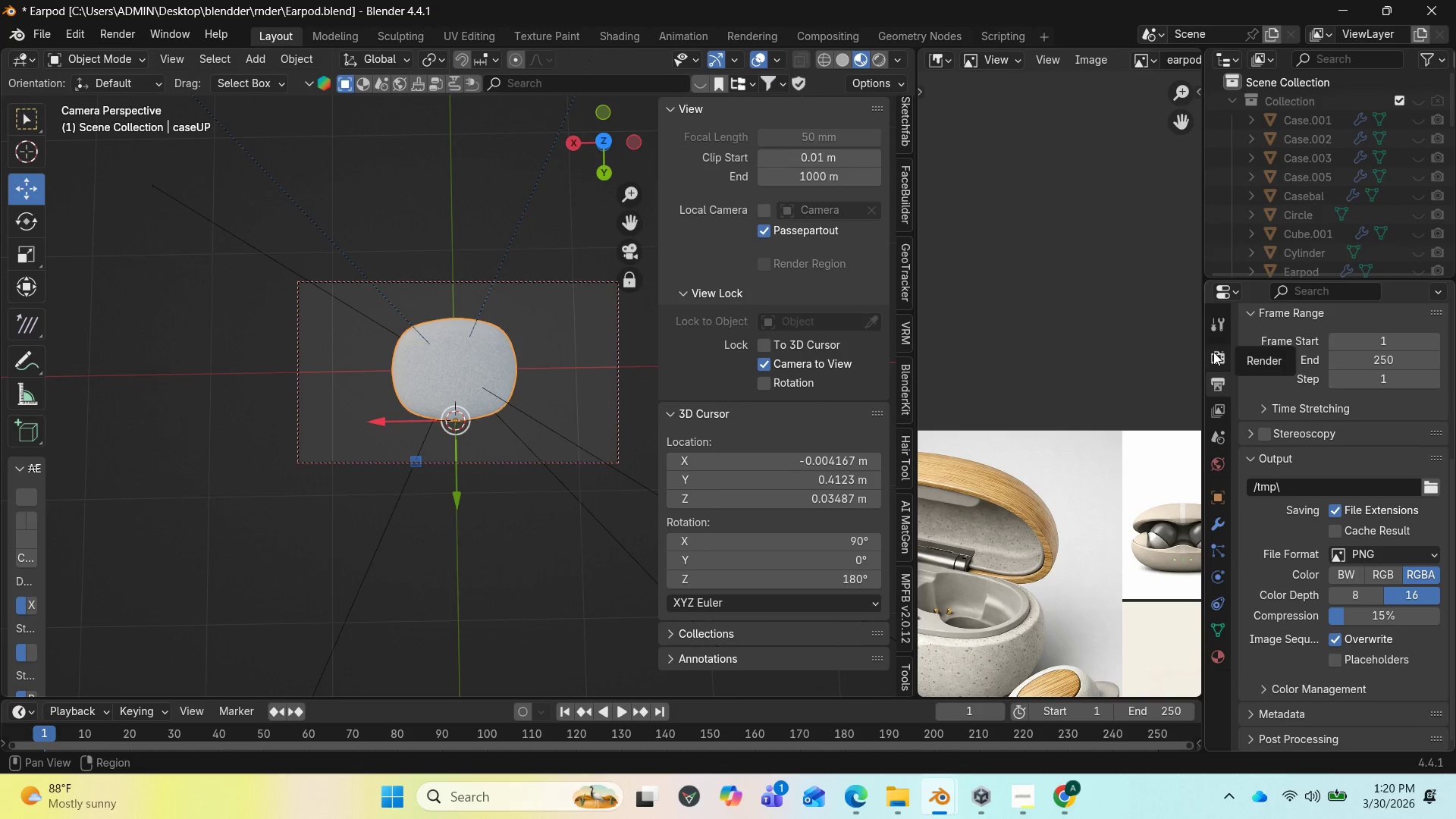 
left_click([1213, 358])
 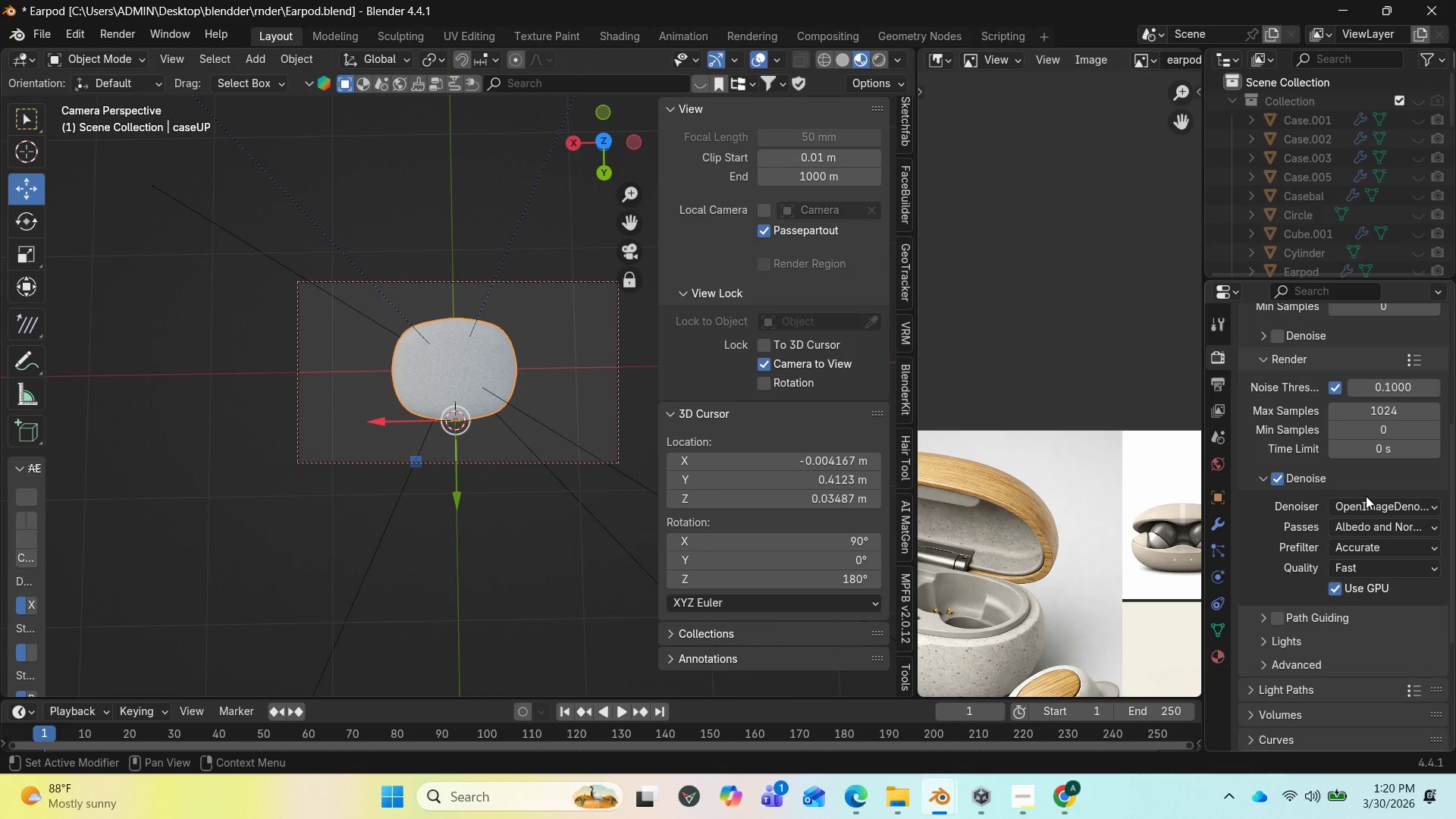 
scroll: coordinate [1381, 494], scroll_direction: up, amount: 6.0
 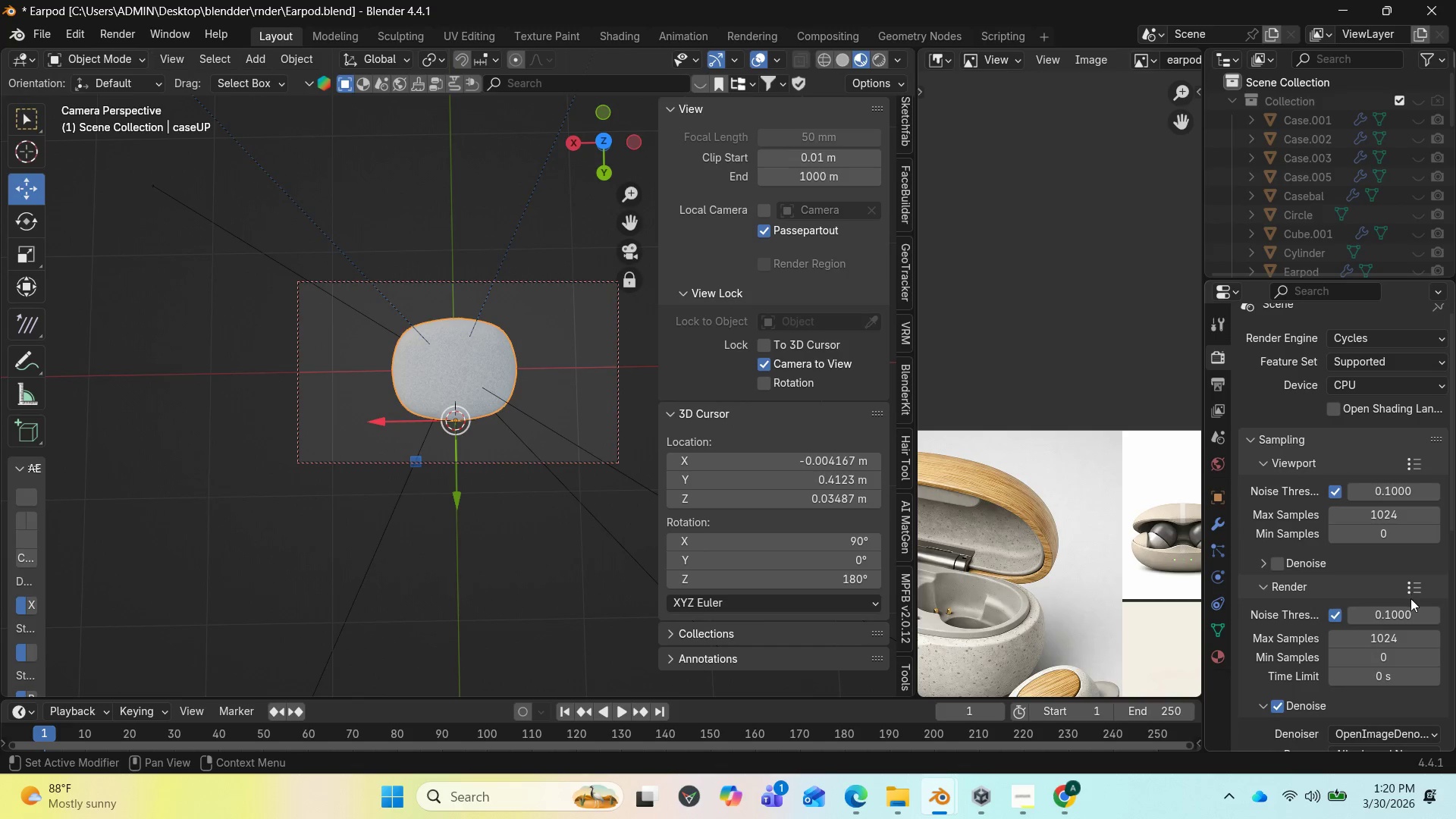 
mouse_move([1409, 610])
 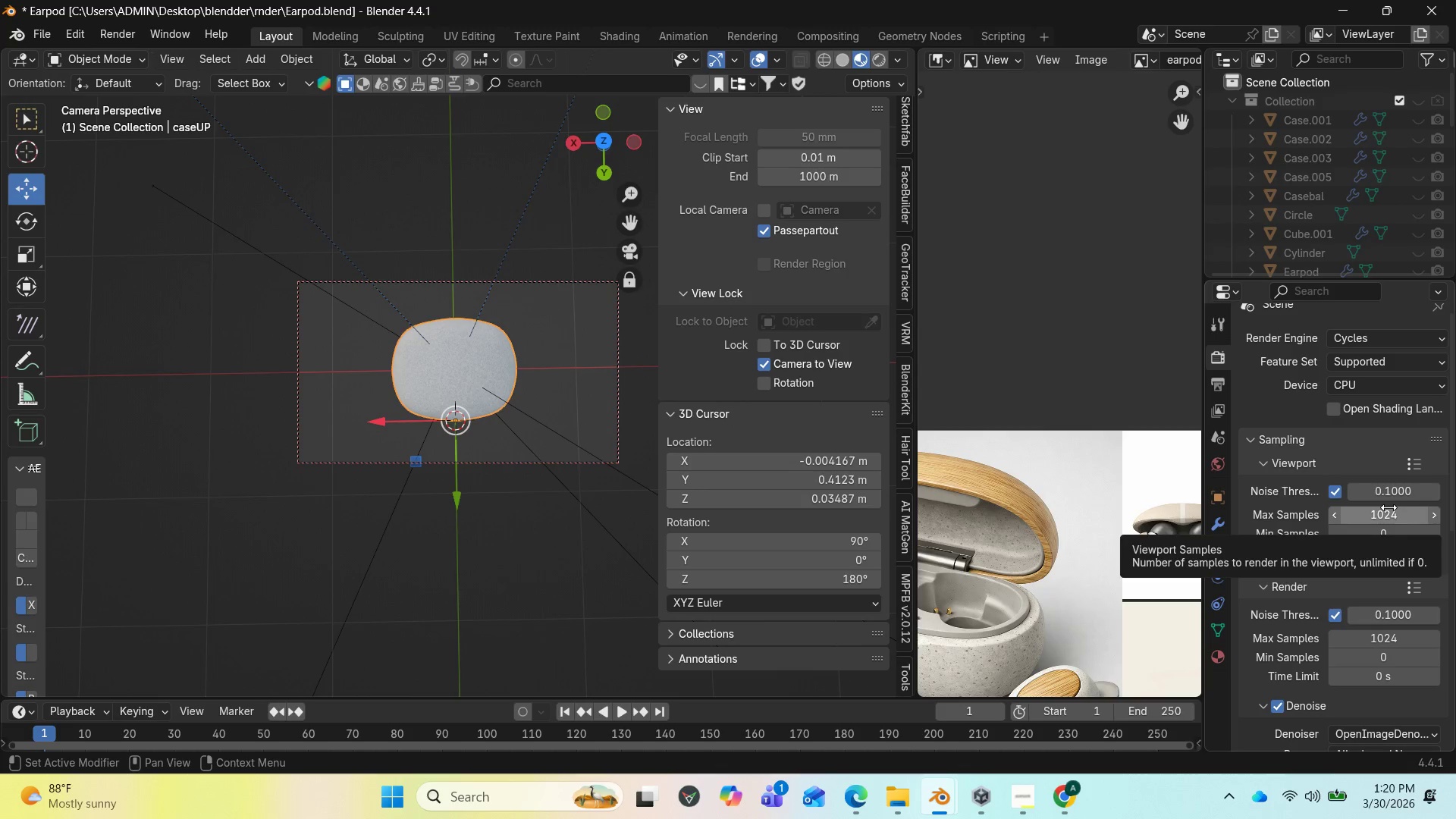 
wait(5.56)
 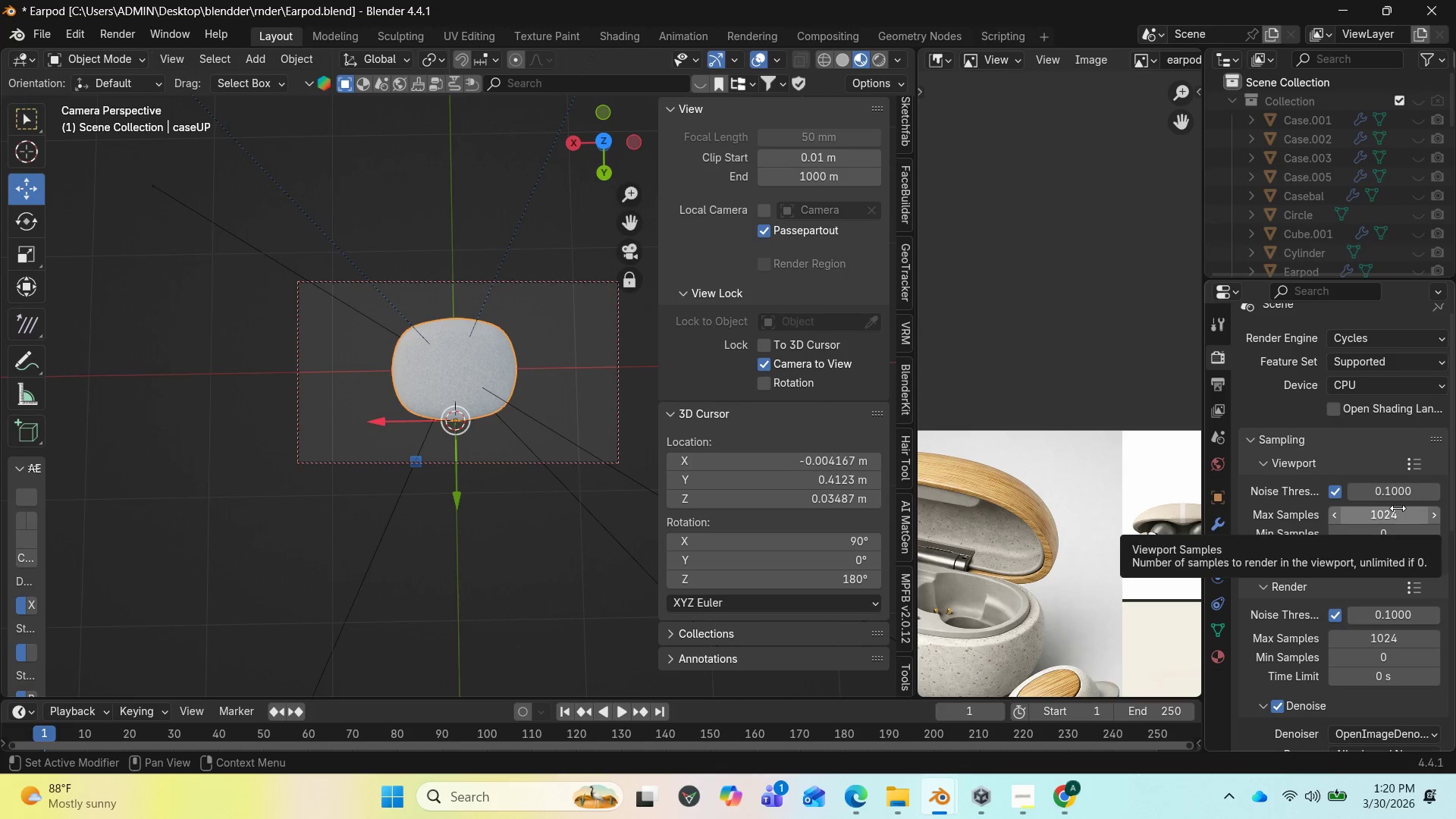 
mouse_move([1385, 654])
 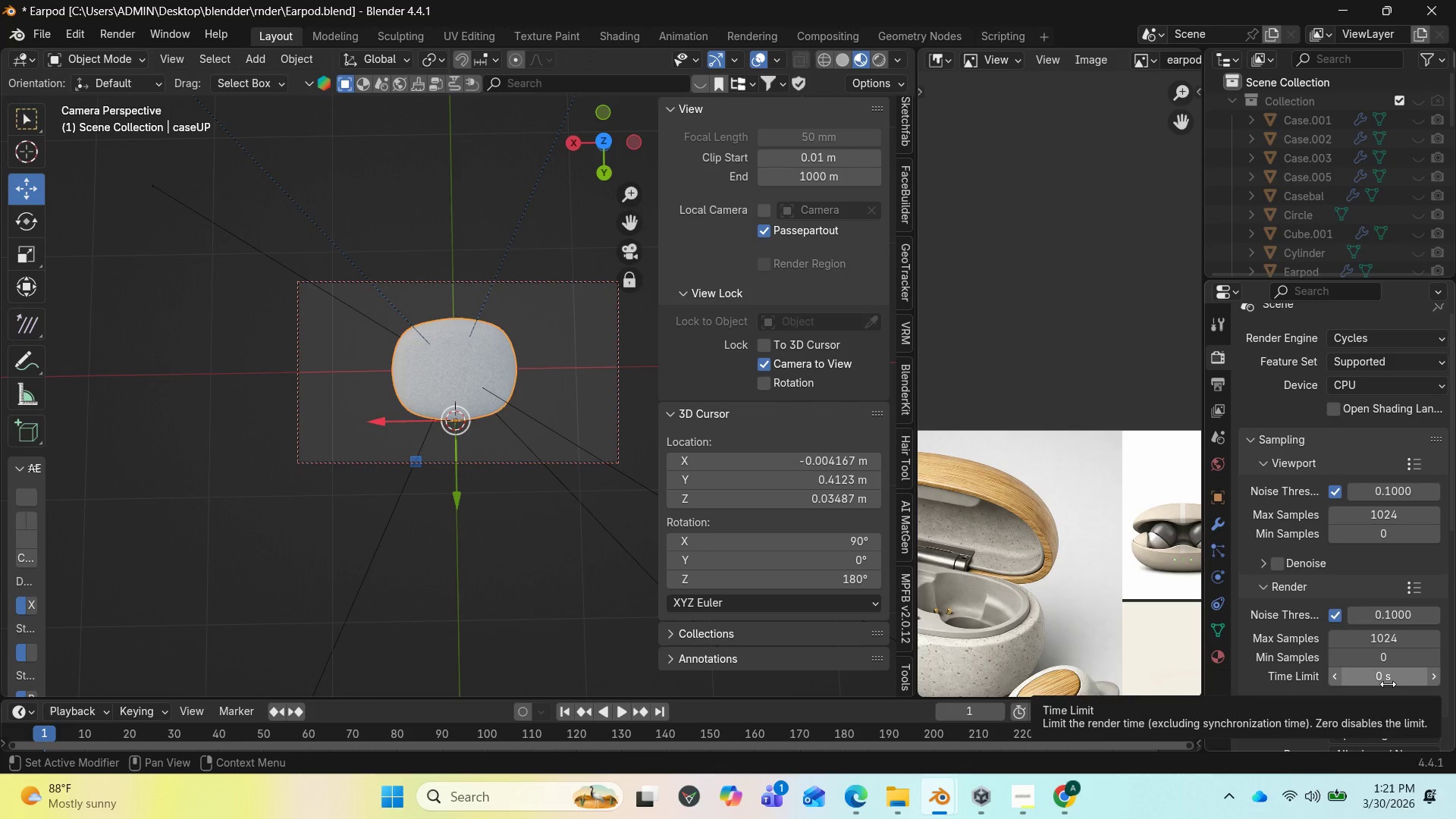 
wait(18.75)
 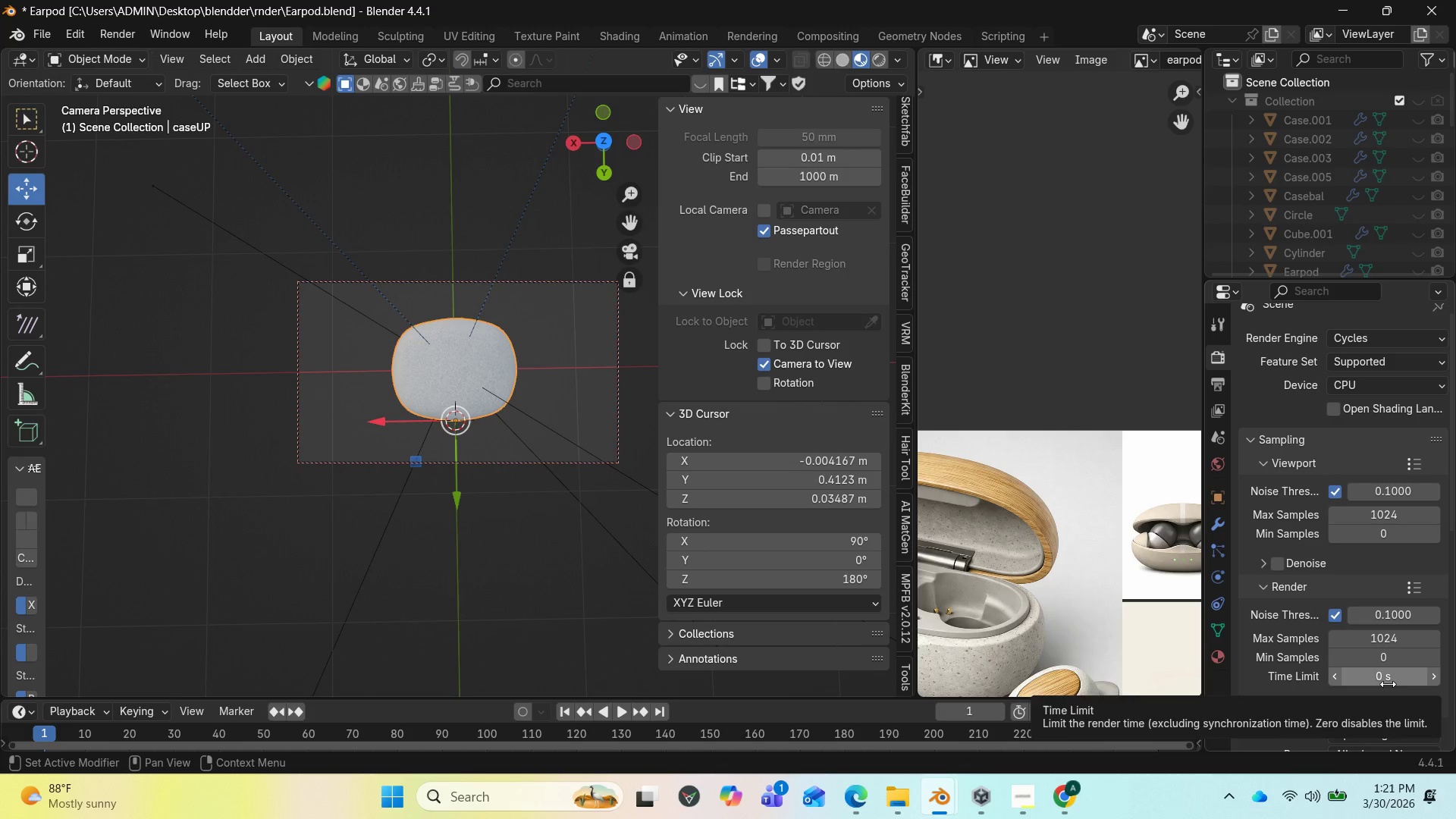 
left_click([1367, 639])
 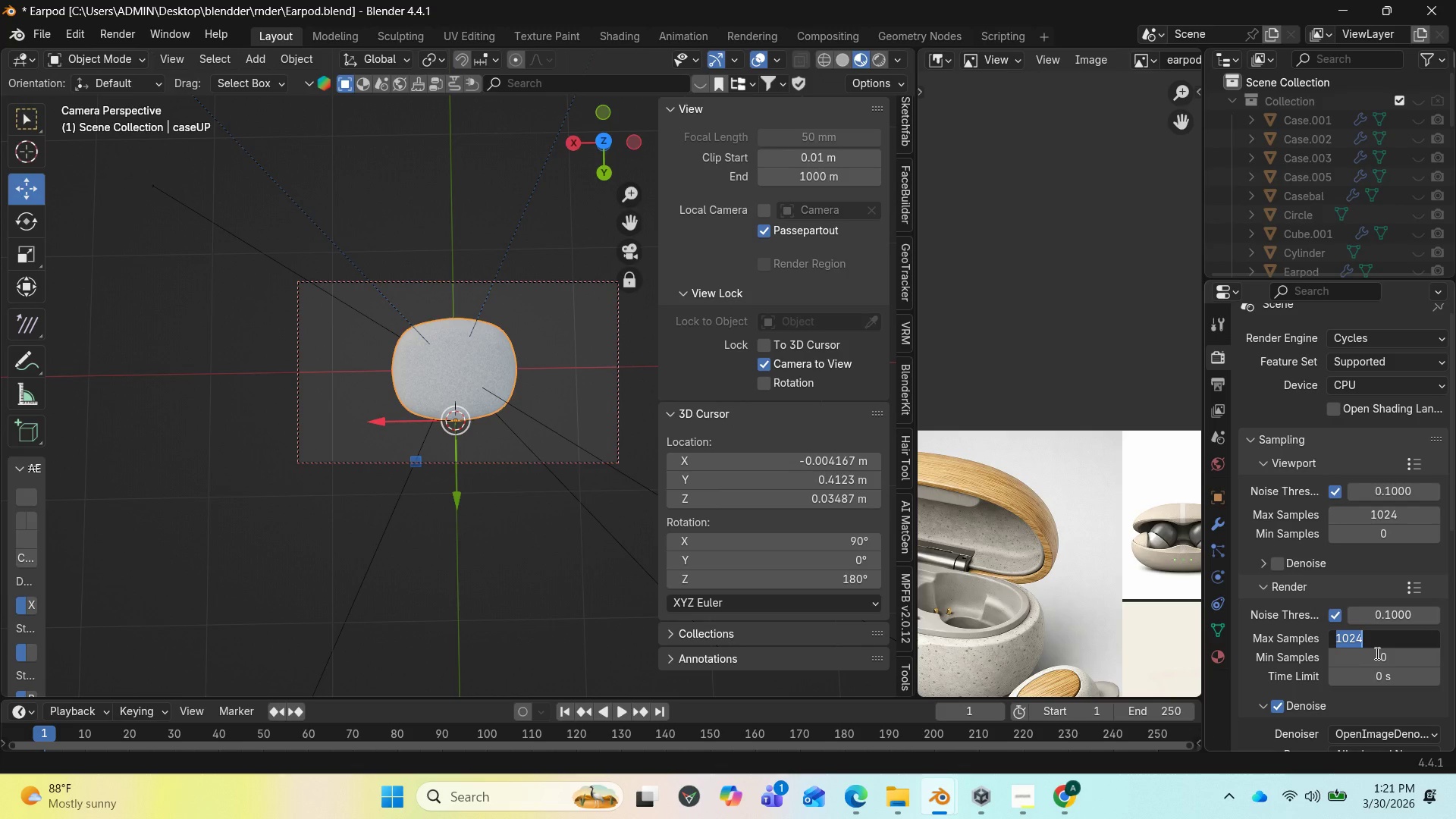 
type(500)
 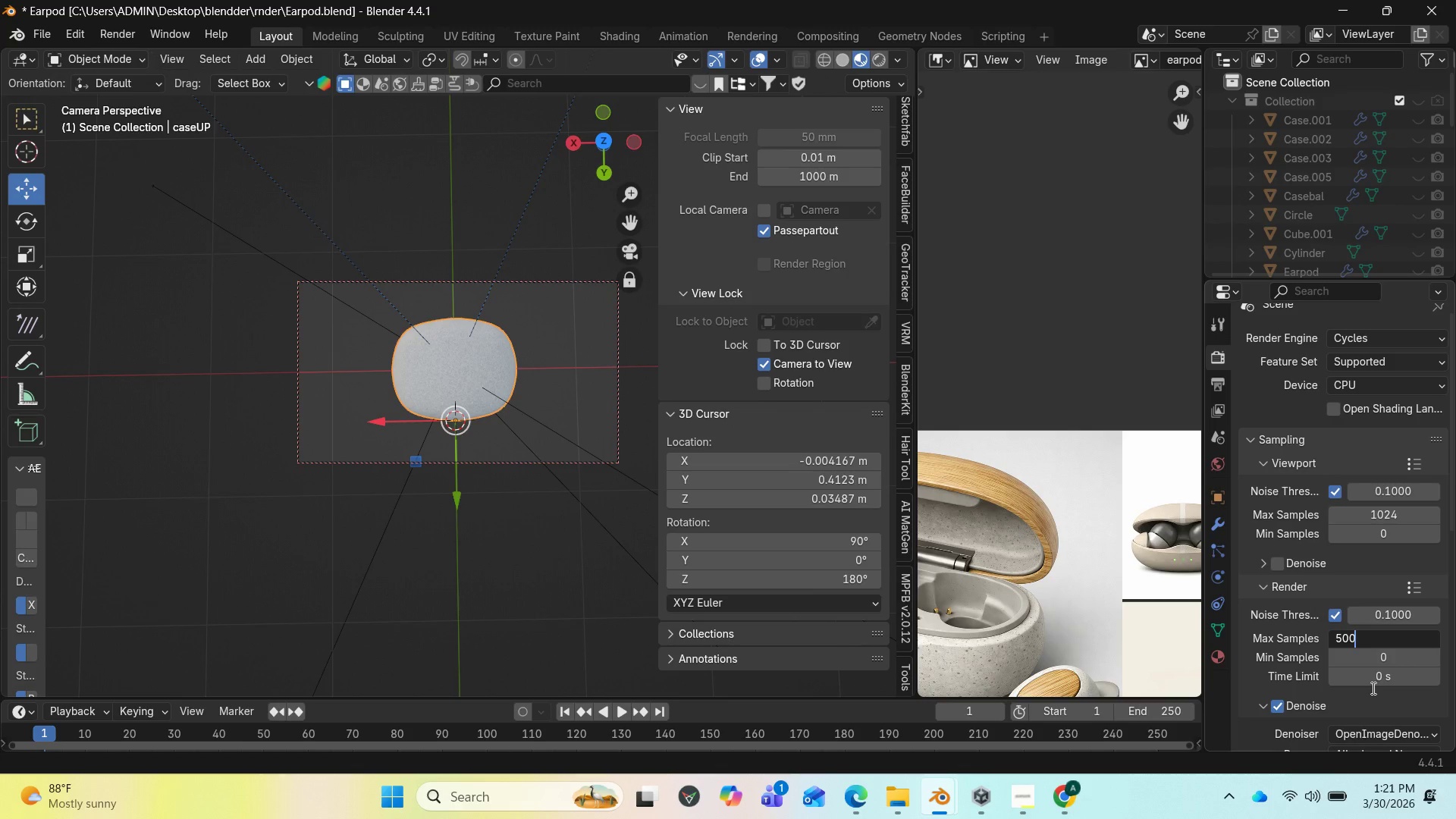 
wait(11.19)
 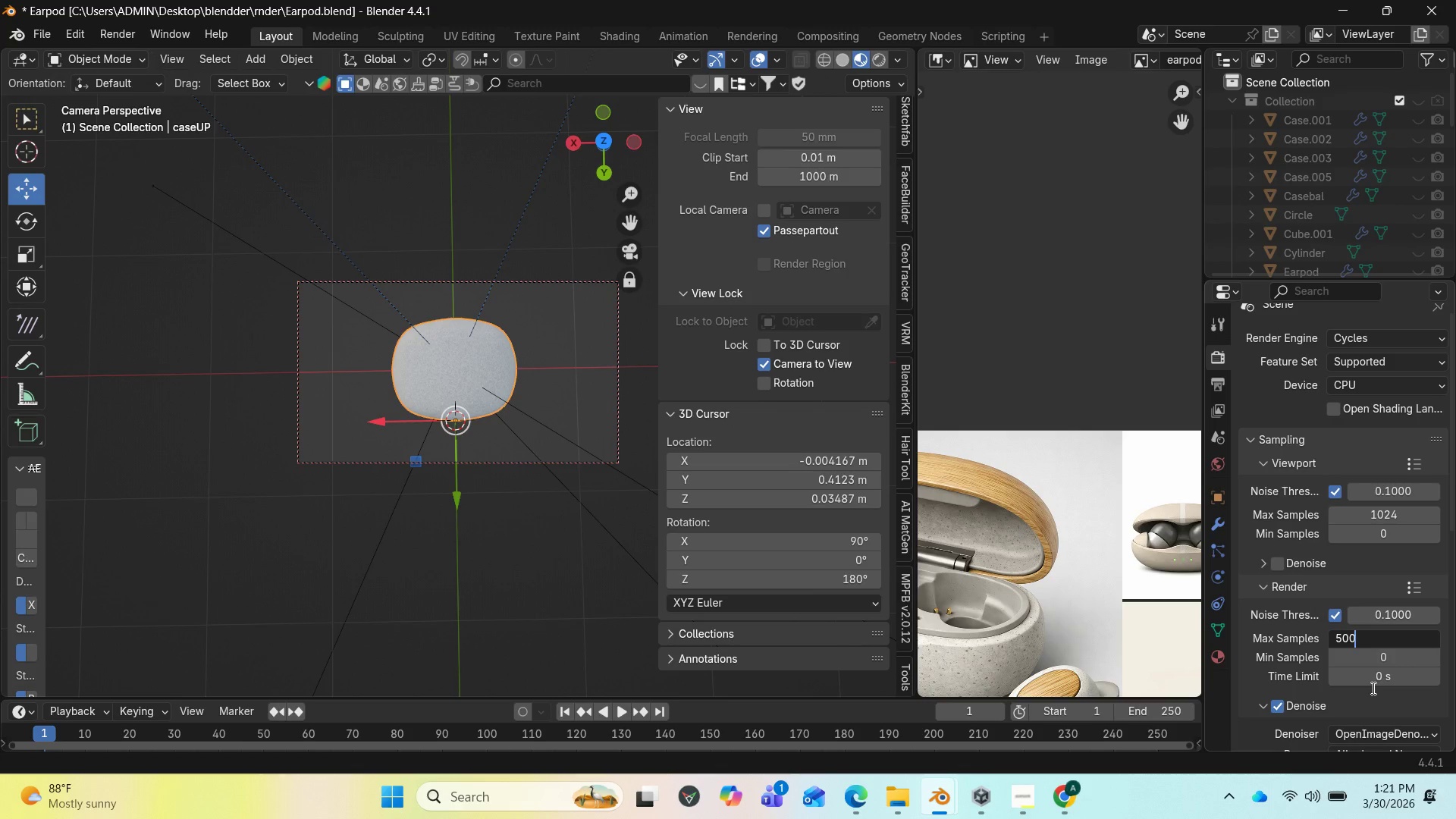 
scroll: coordinate [1328, 702], scroll_direction: down, amount: 1.0
 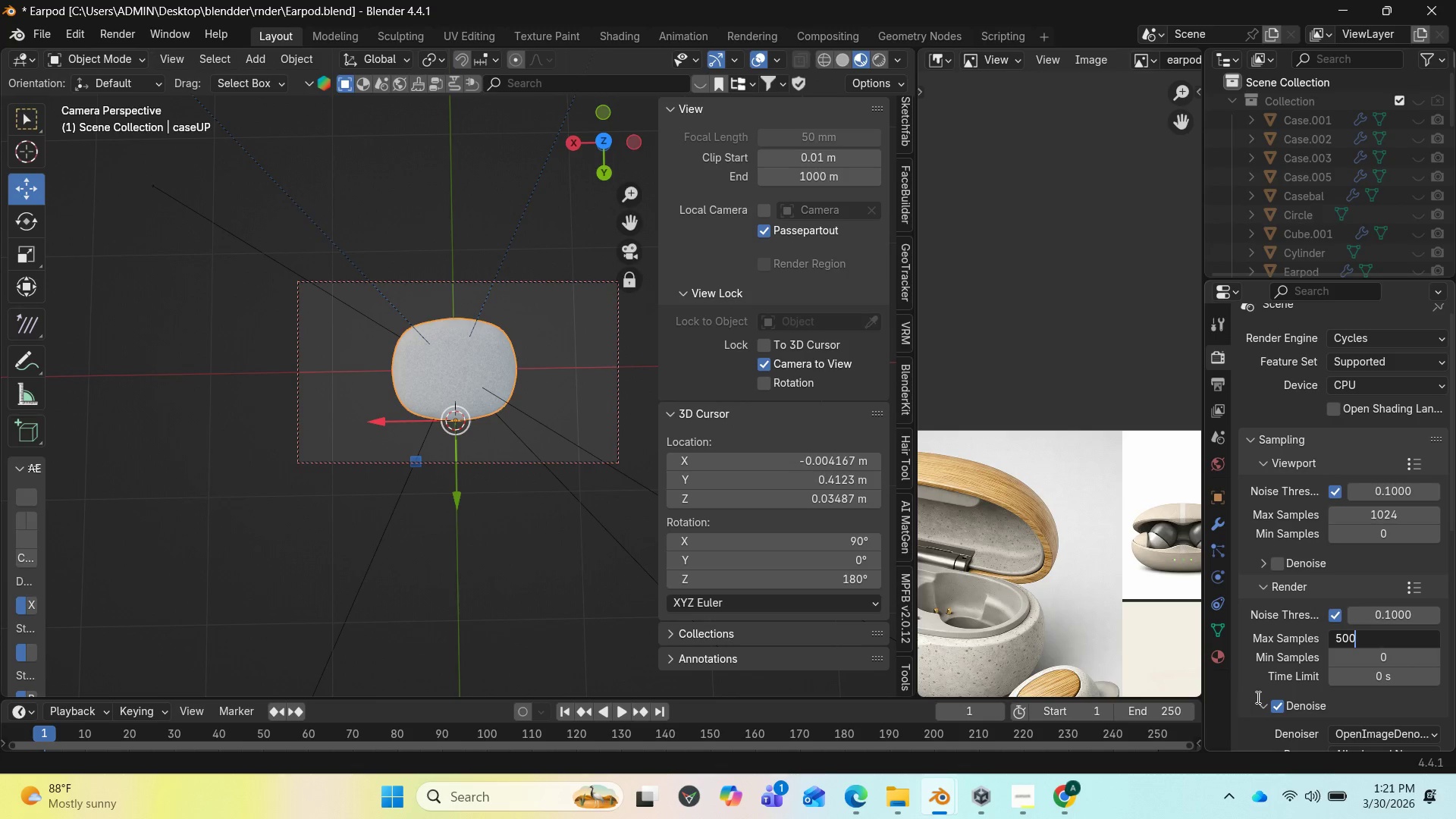 
left_click([1257, 697])
 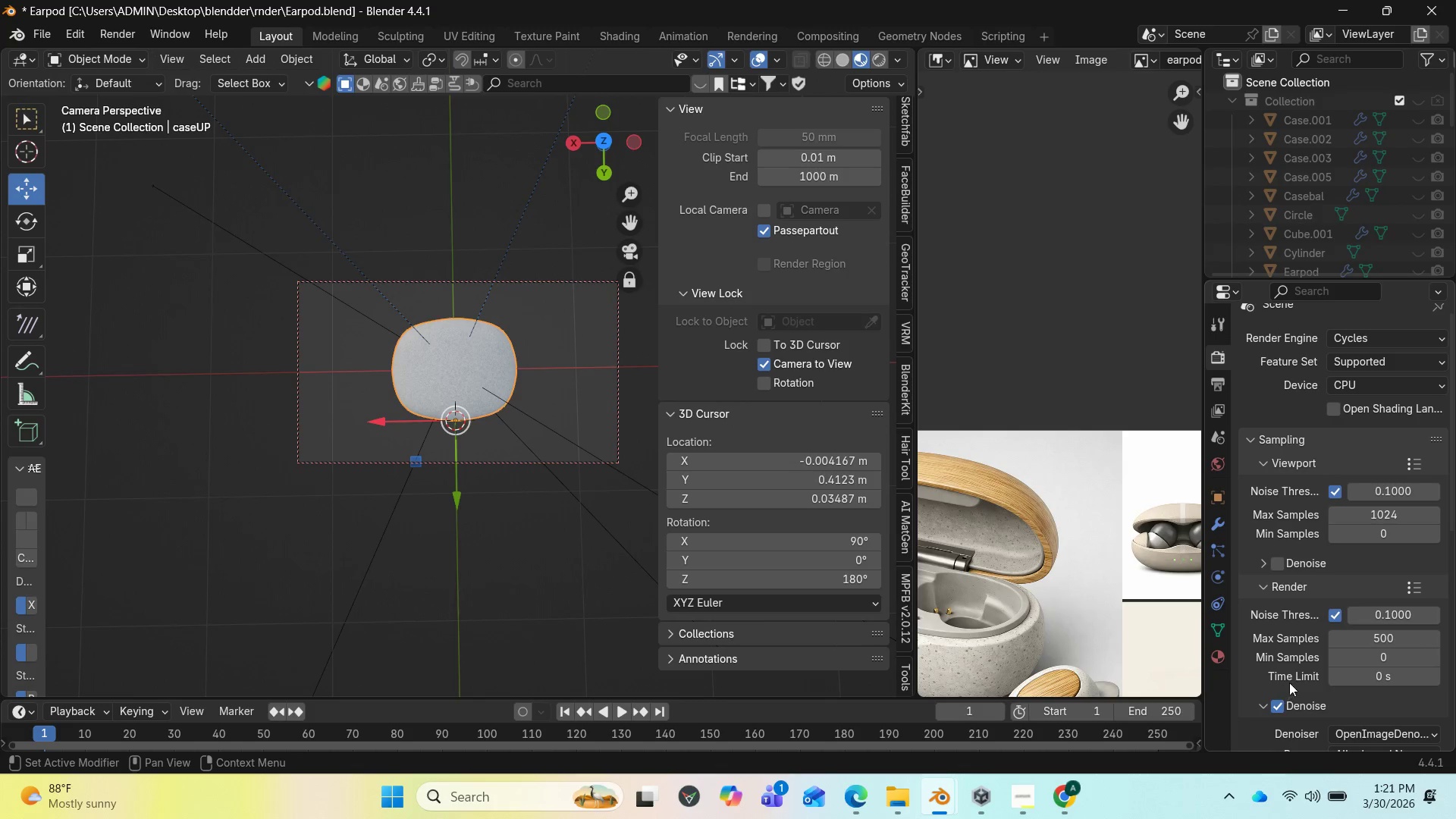 
scroll: coordinate [1305, 684], scroll_direction: down, amount: 4.0
 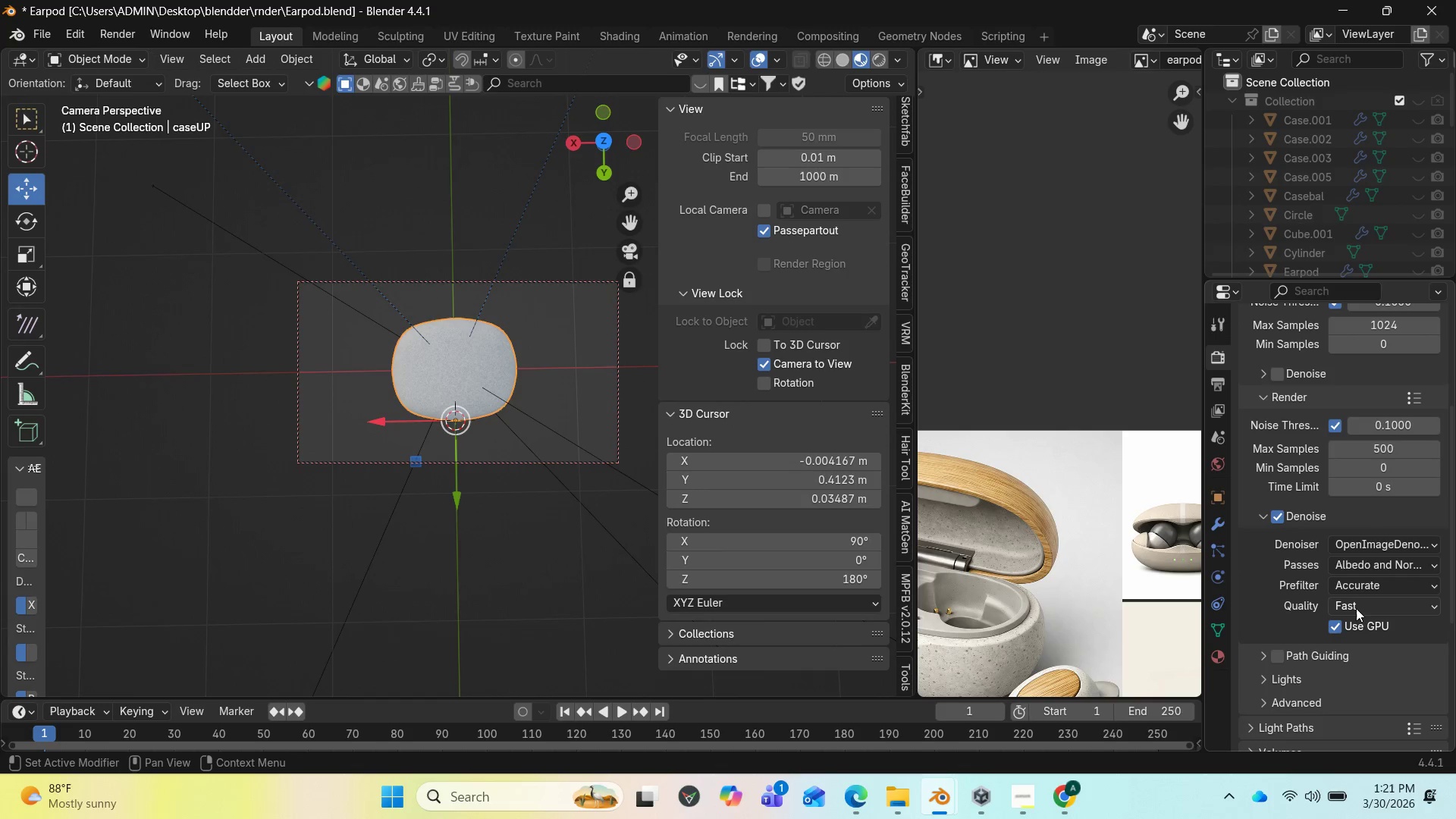 
left_click([1358, 603])
 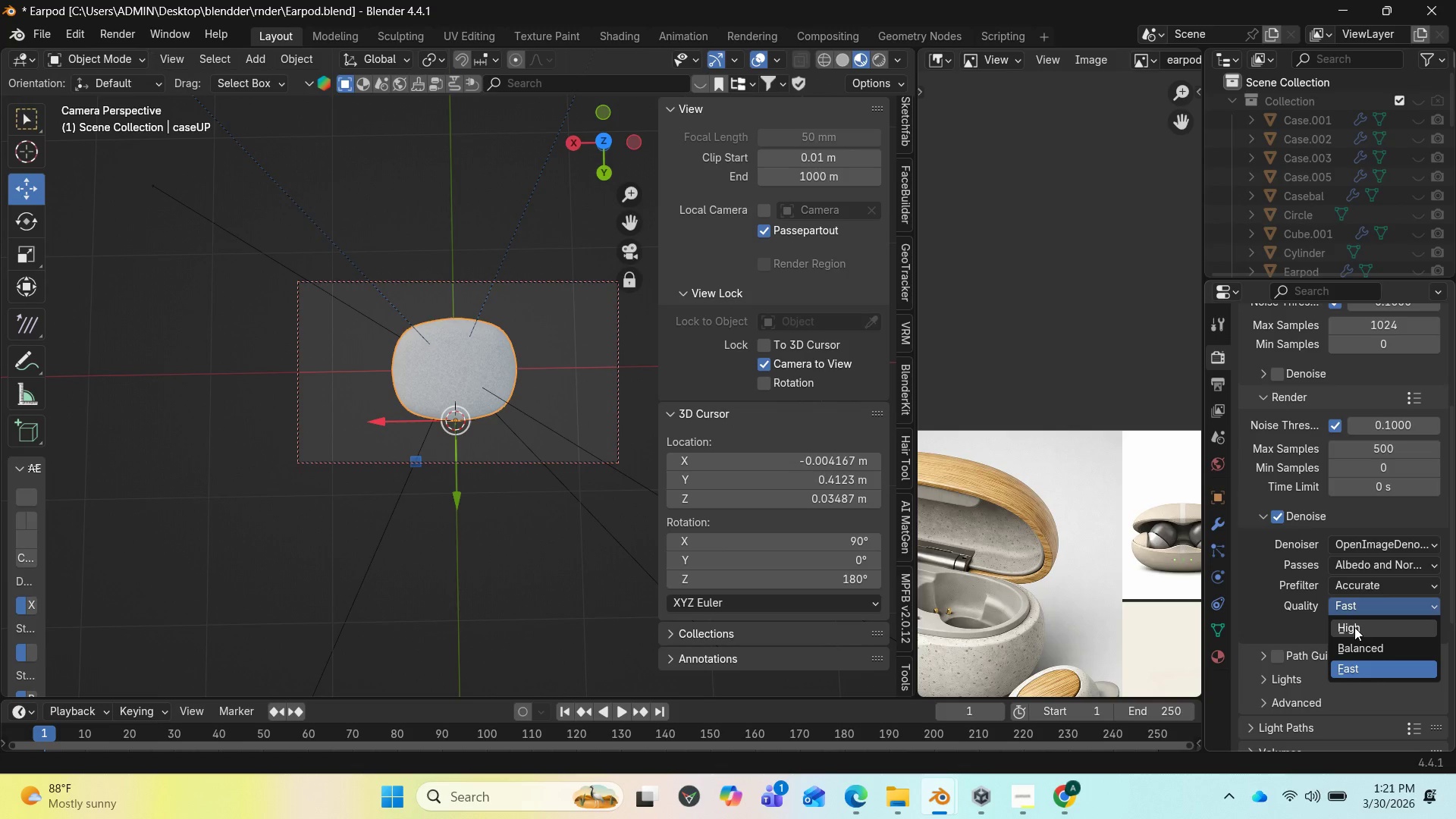 
left_click([1354, 627])
 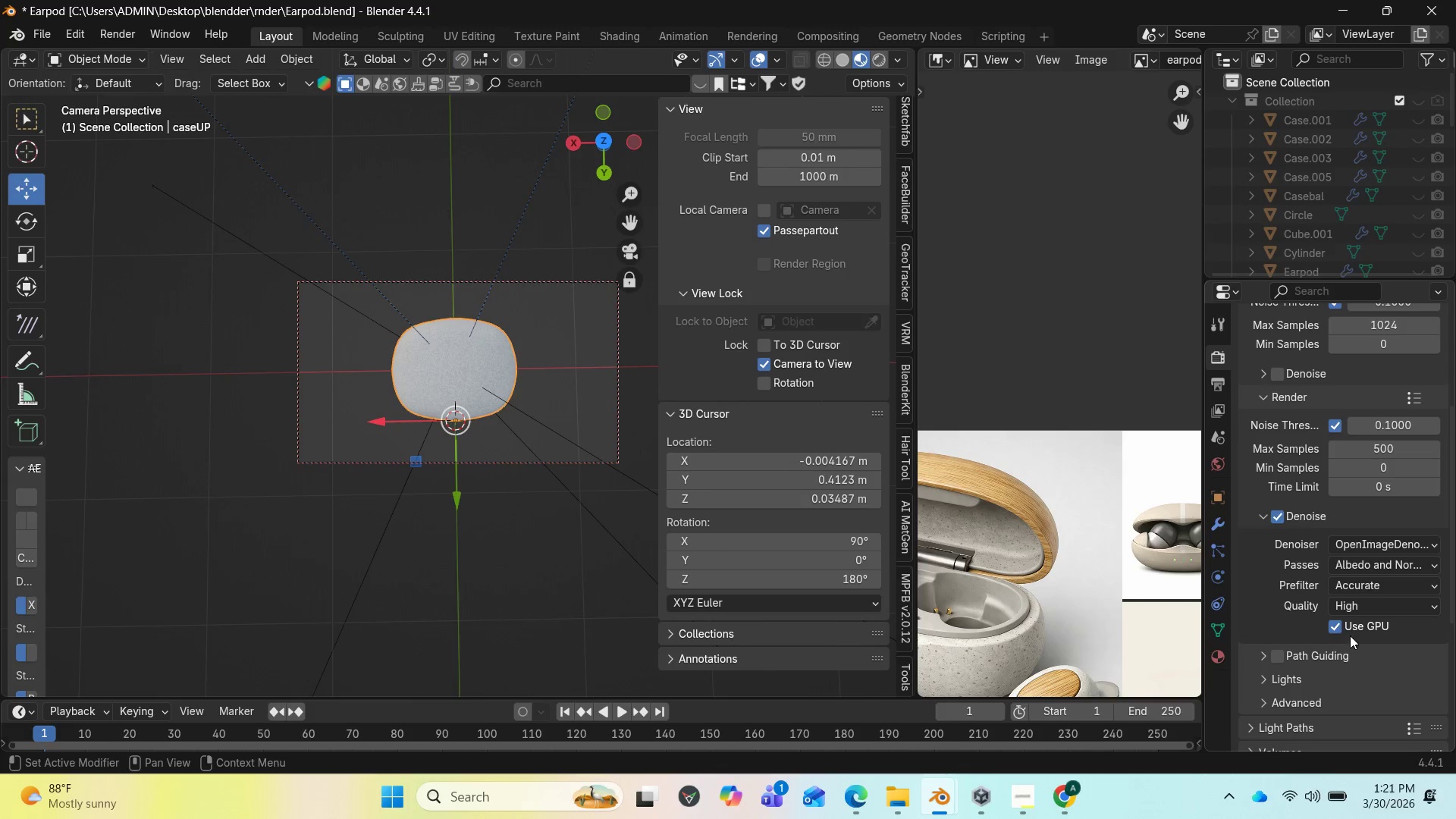 
scroll: coordinate [1348, 643], scroll_direction: down, amount: 7.0
 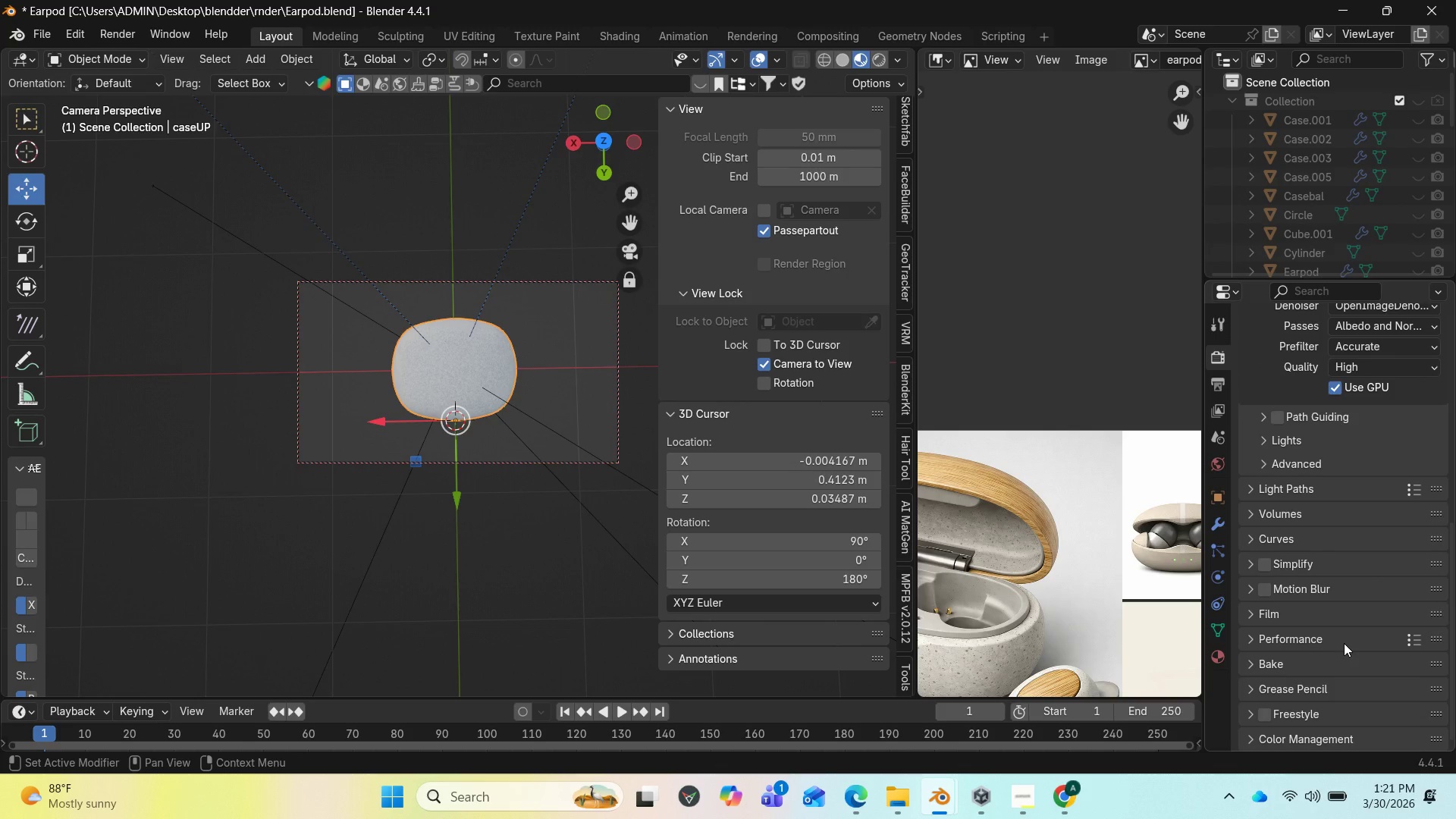 
scroll: coordinate [1321, 586], scroll_direction: up, amount: 1.0
 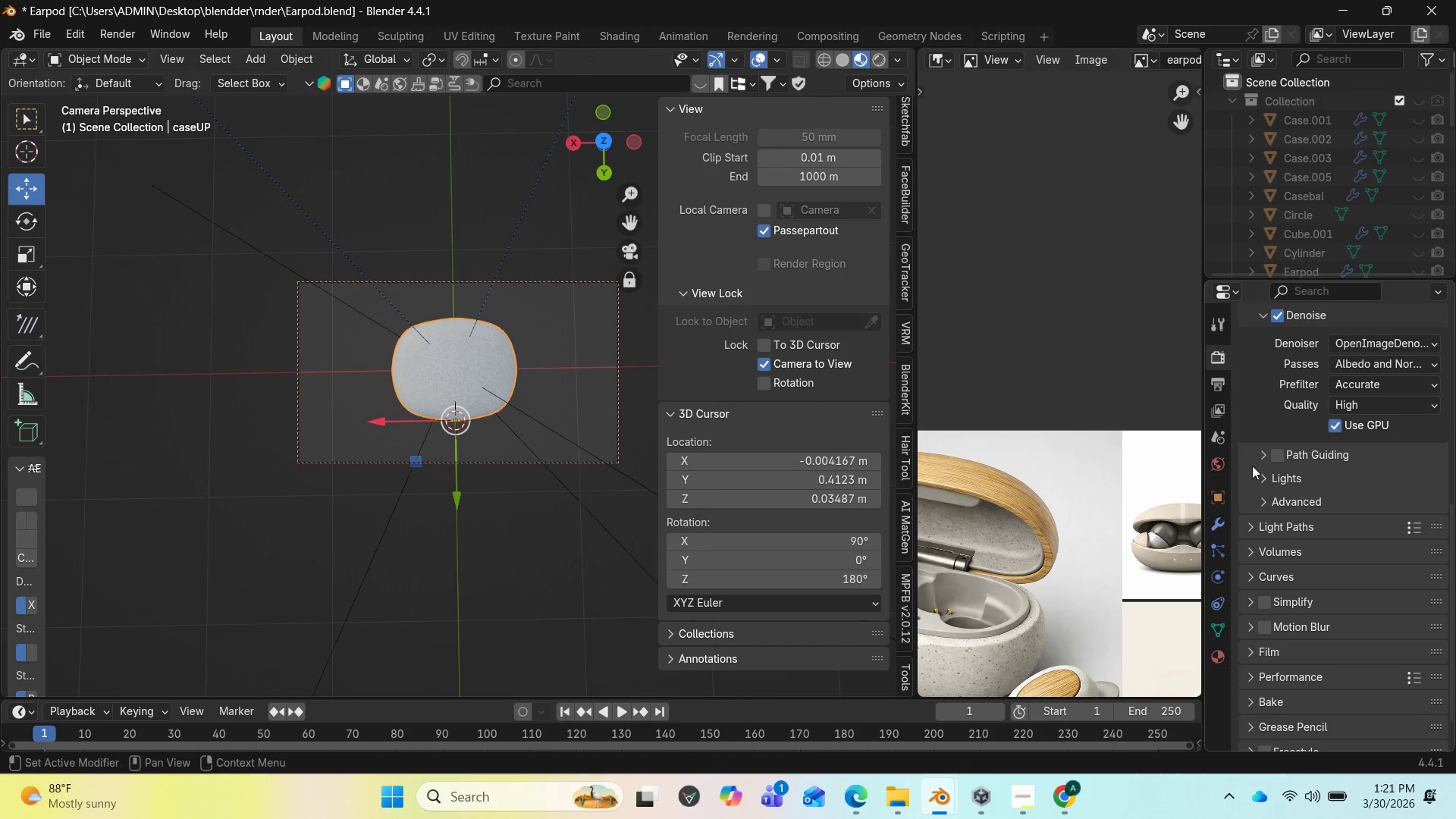 
mouse_move([1270, 493])
 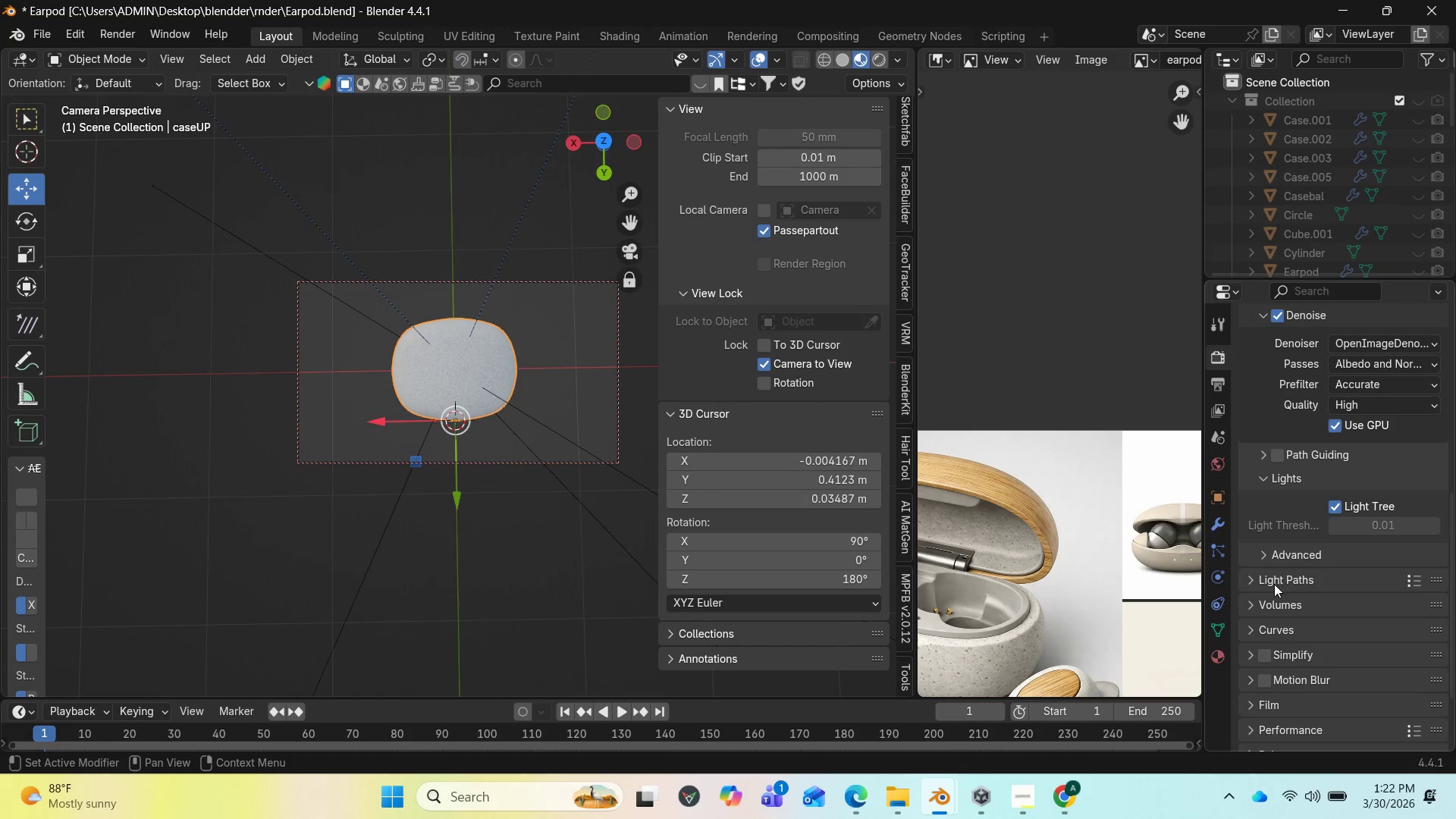 
left_click([1254, 579])
 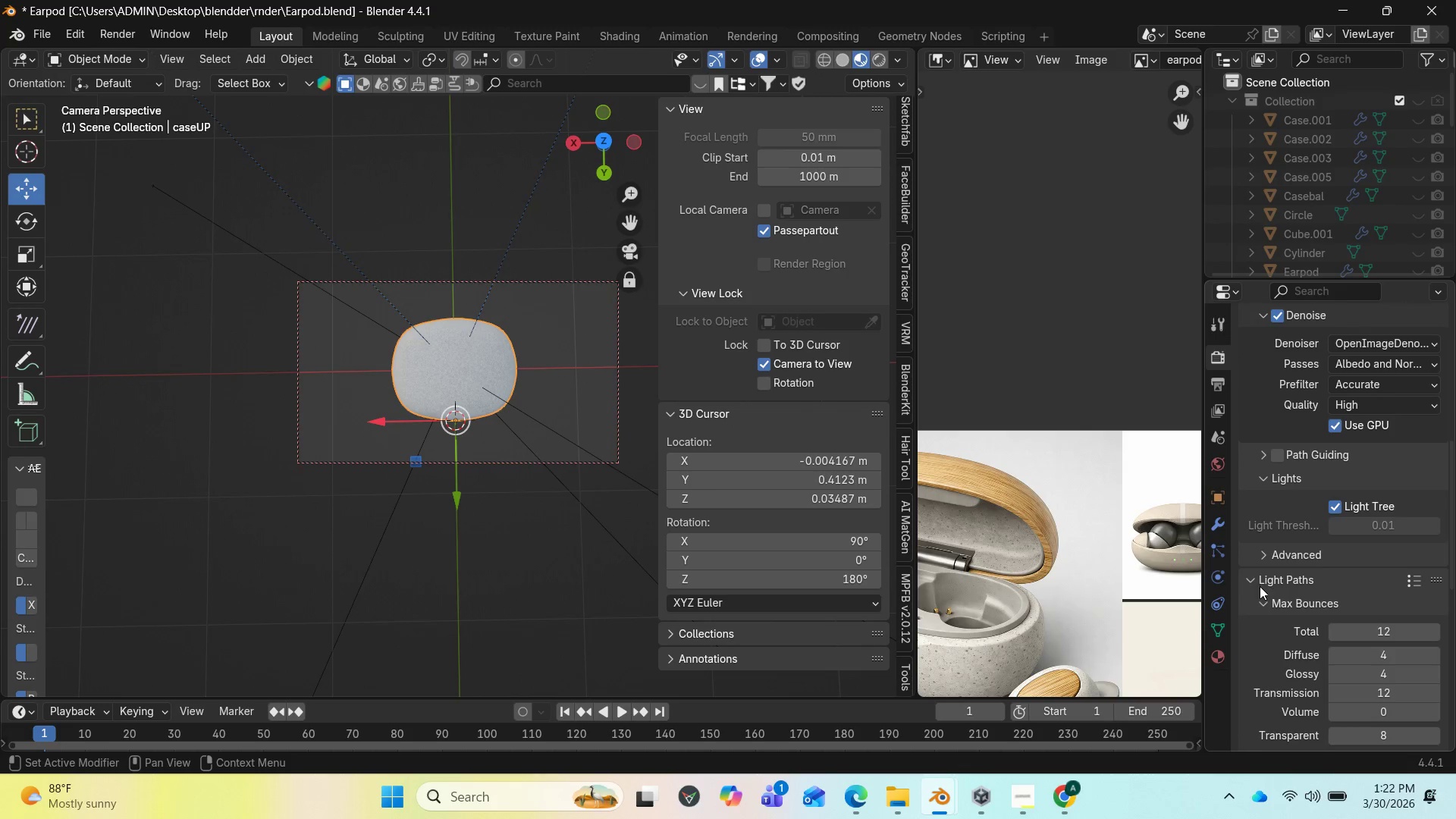 
scroll: coordinate [1294, 615], scroll_direction: down, amount: 4.0
 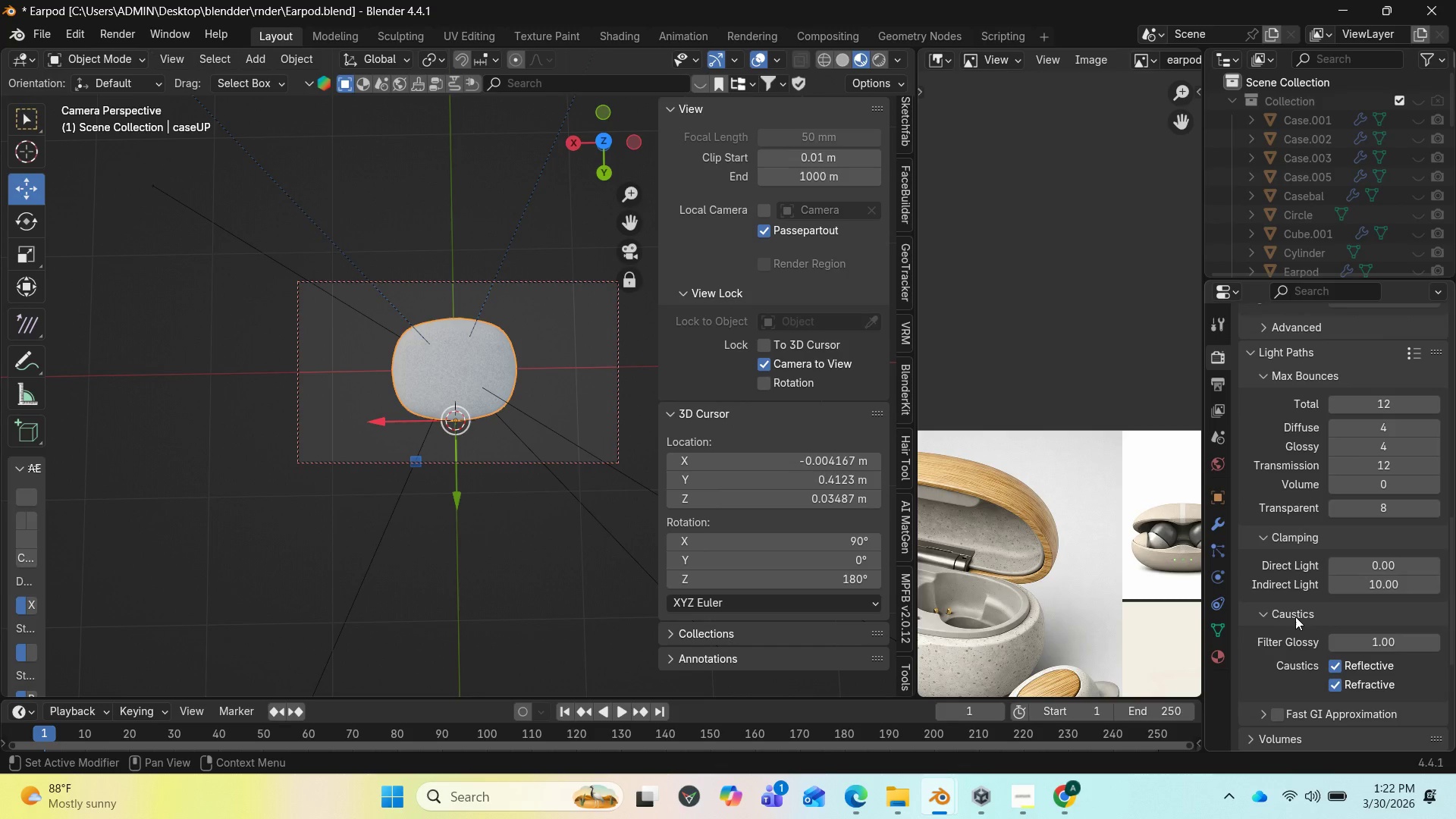 
wait(10.11)
 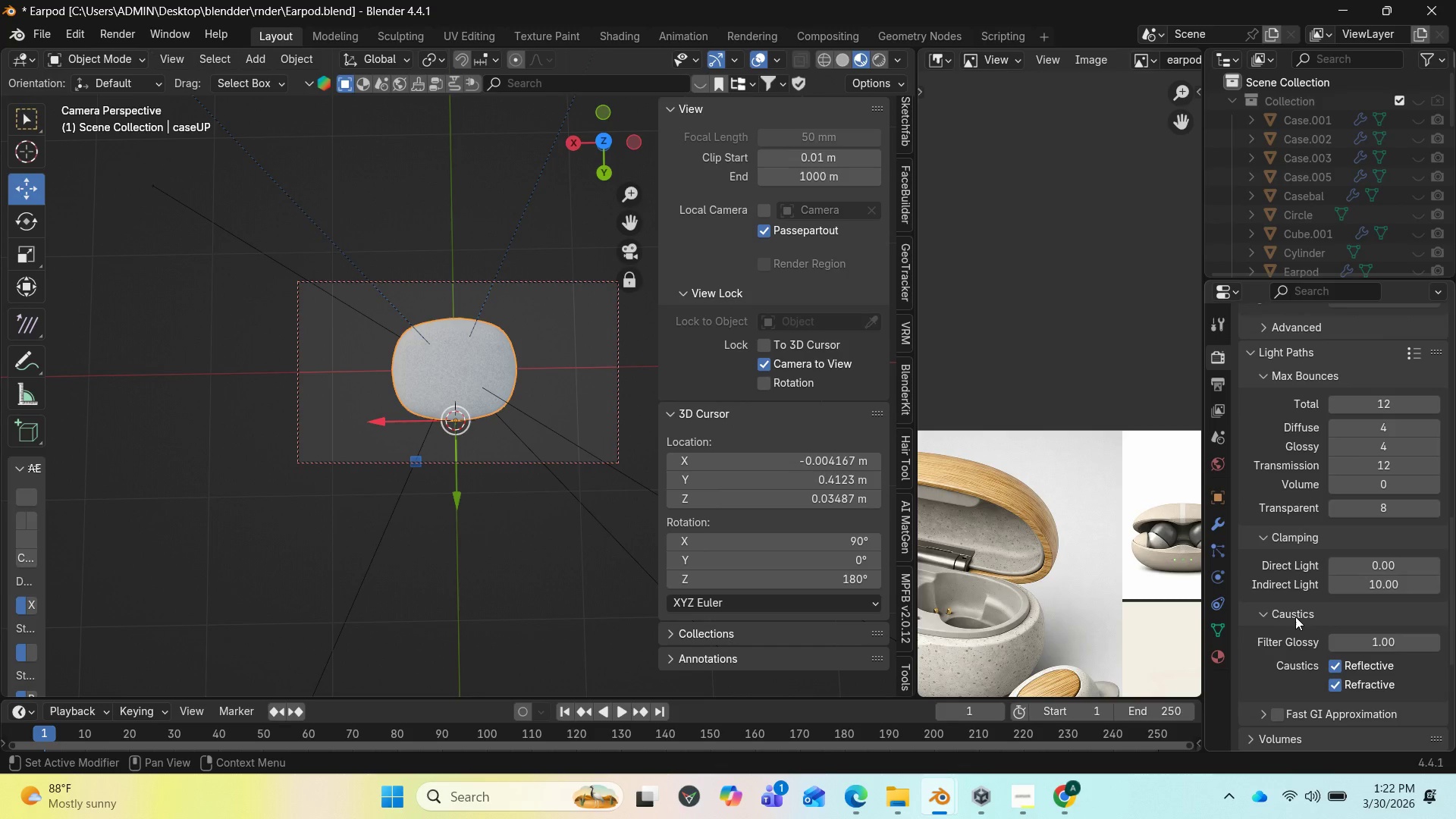 
left_click([1375, 403])
 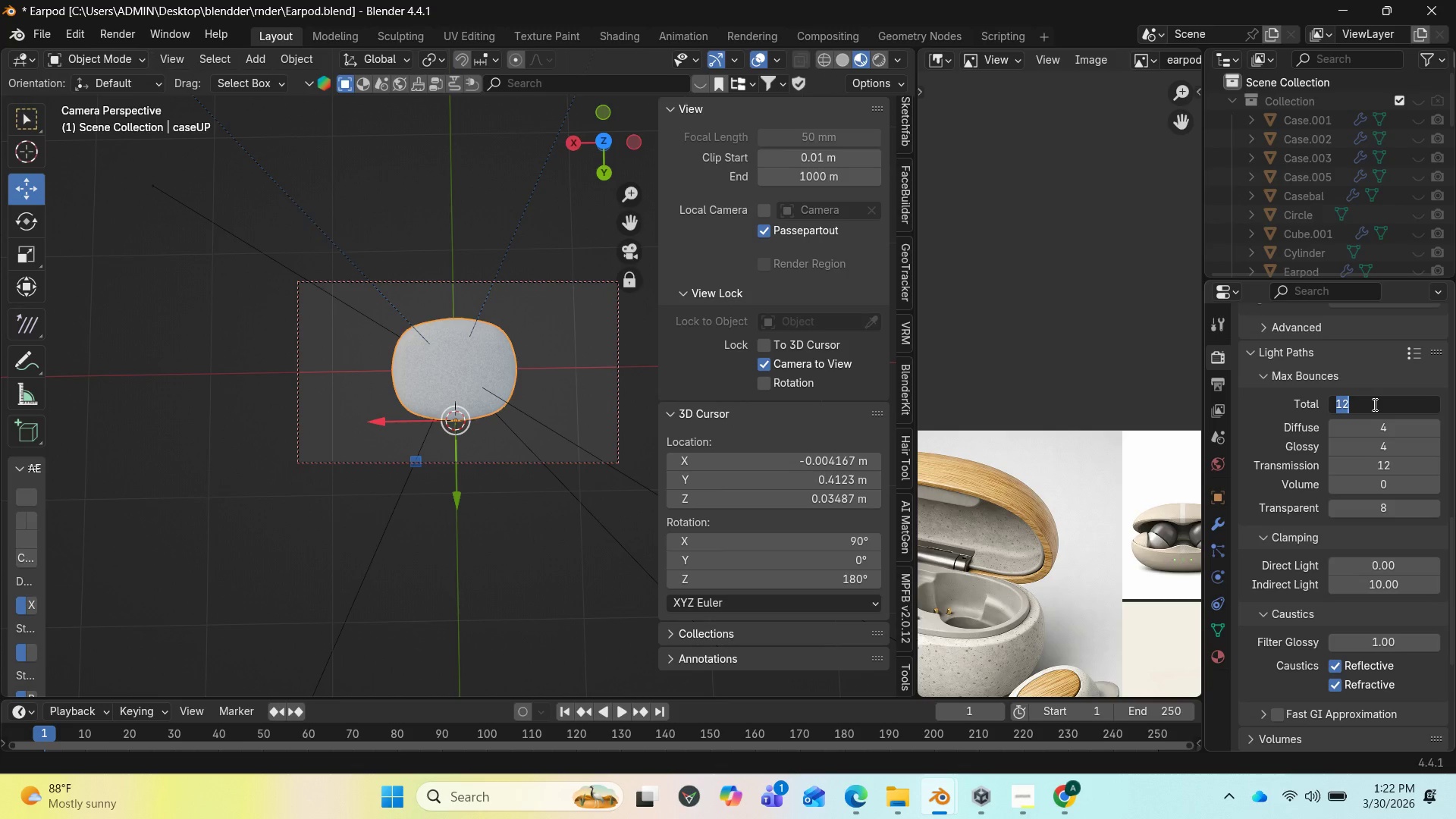 
key(8)
 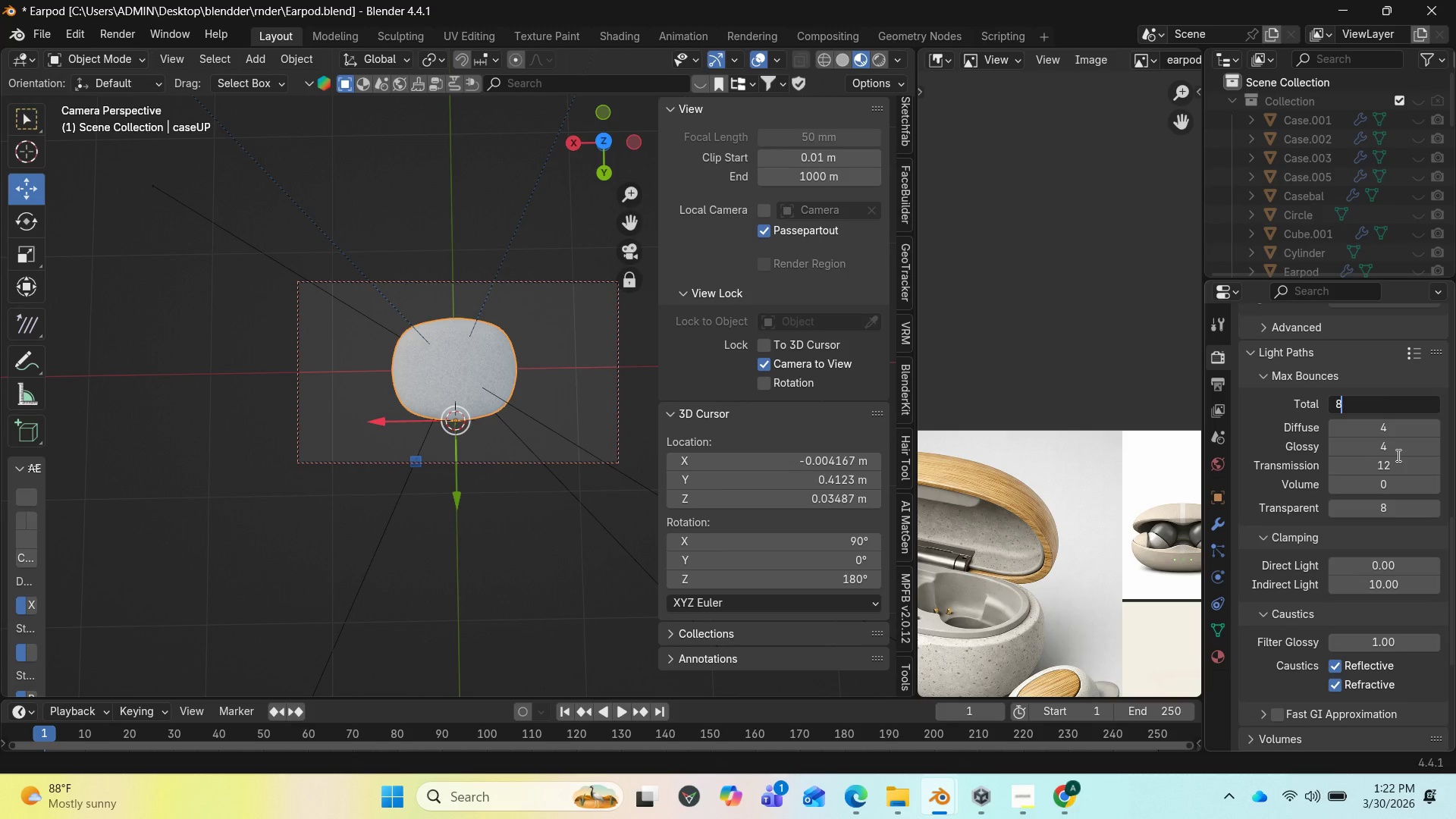 
wait(6.77)
 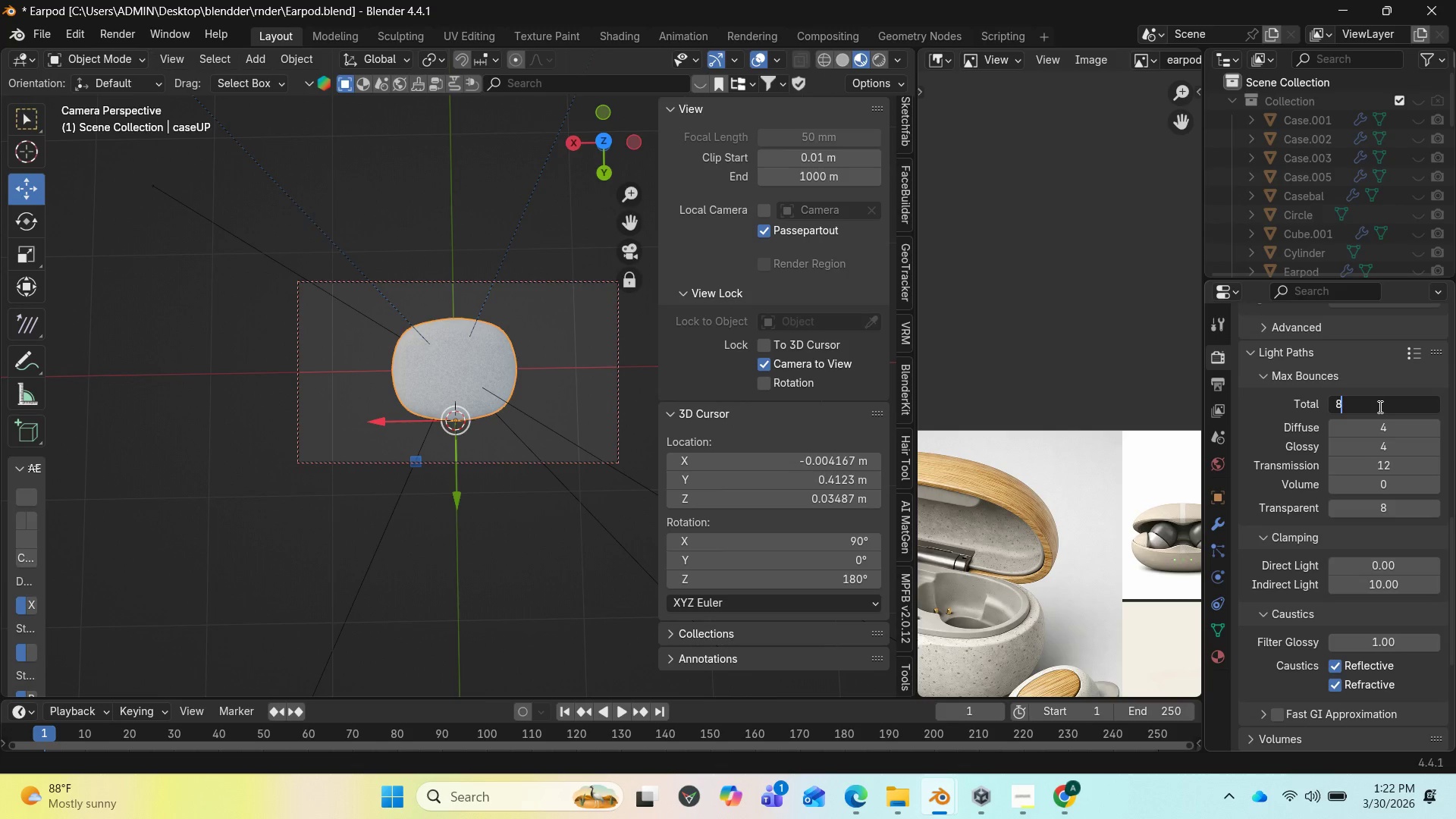 
left_click([1397, 466])
 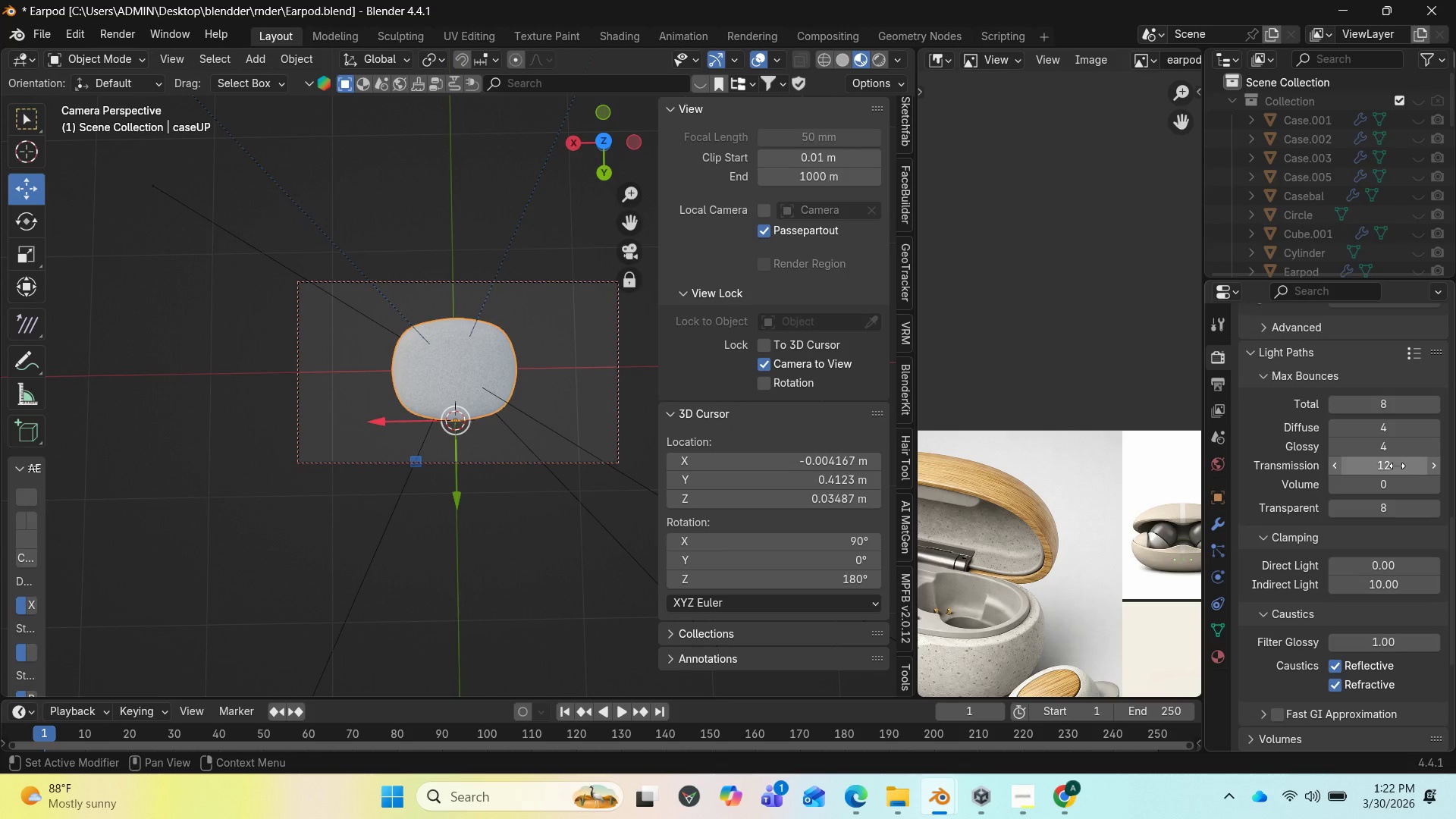 
key(4)
 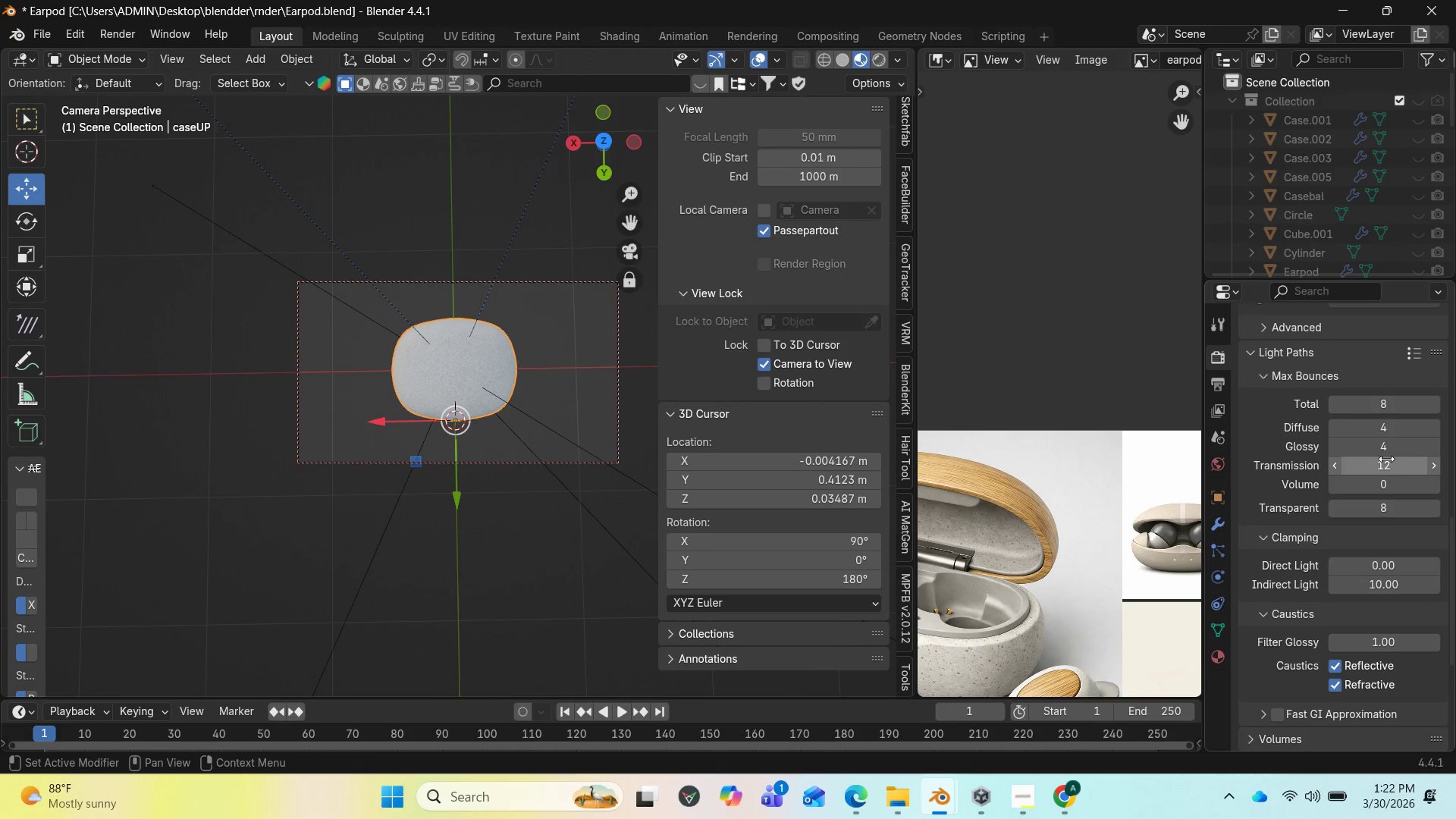 
left_click([1384, 463])
 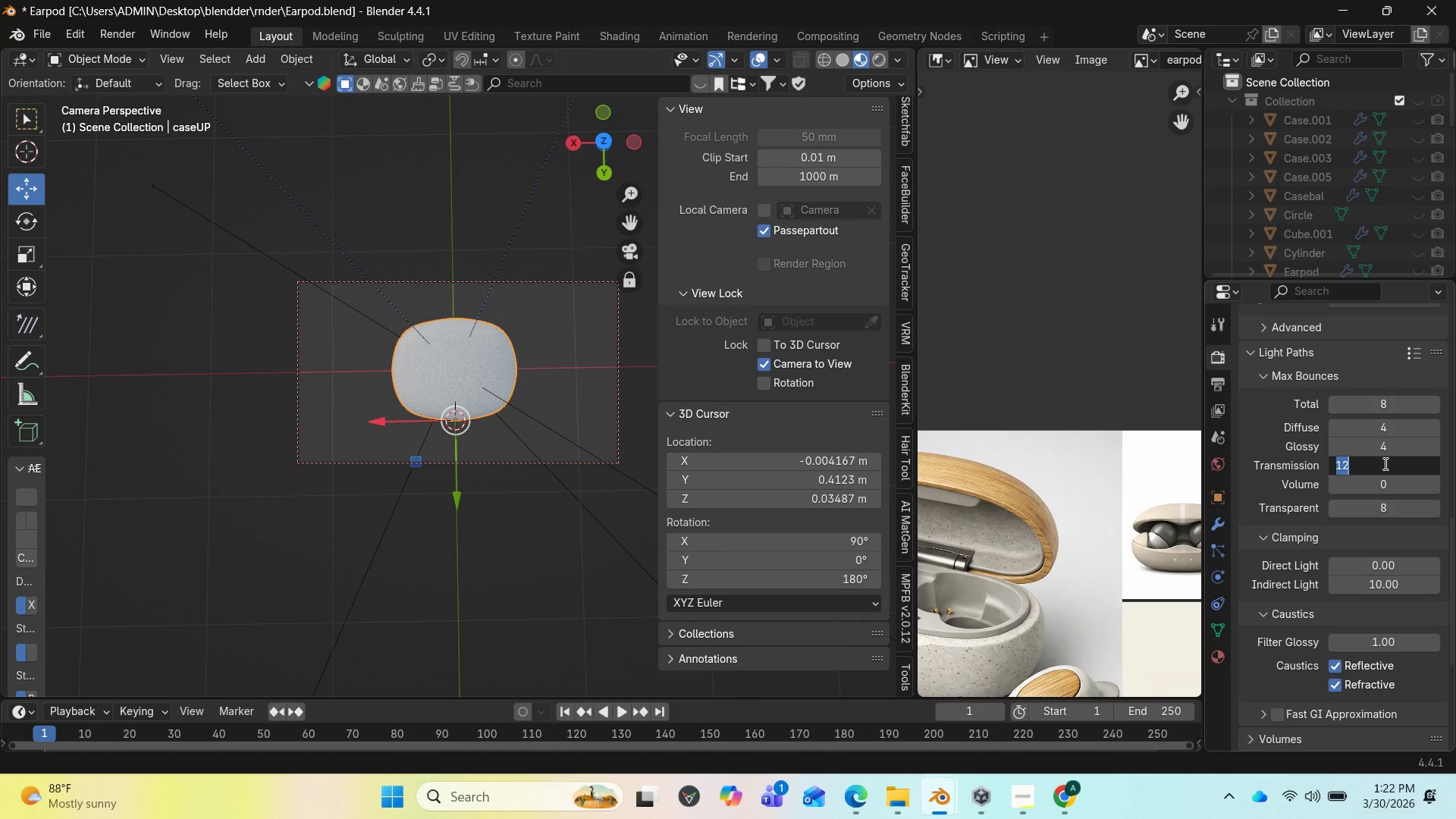 
key(4)
 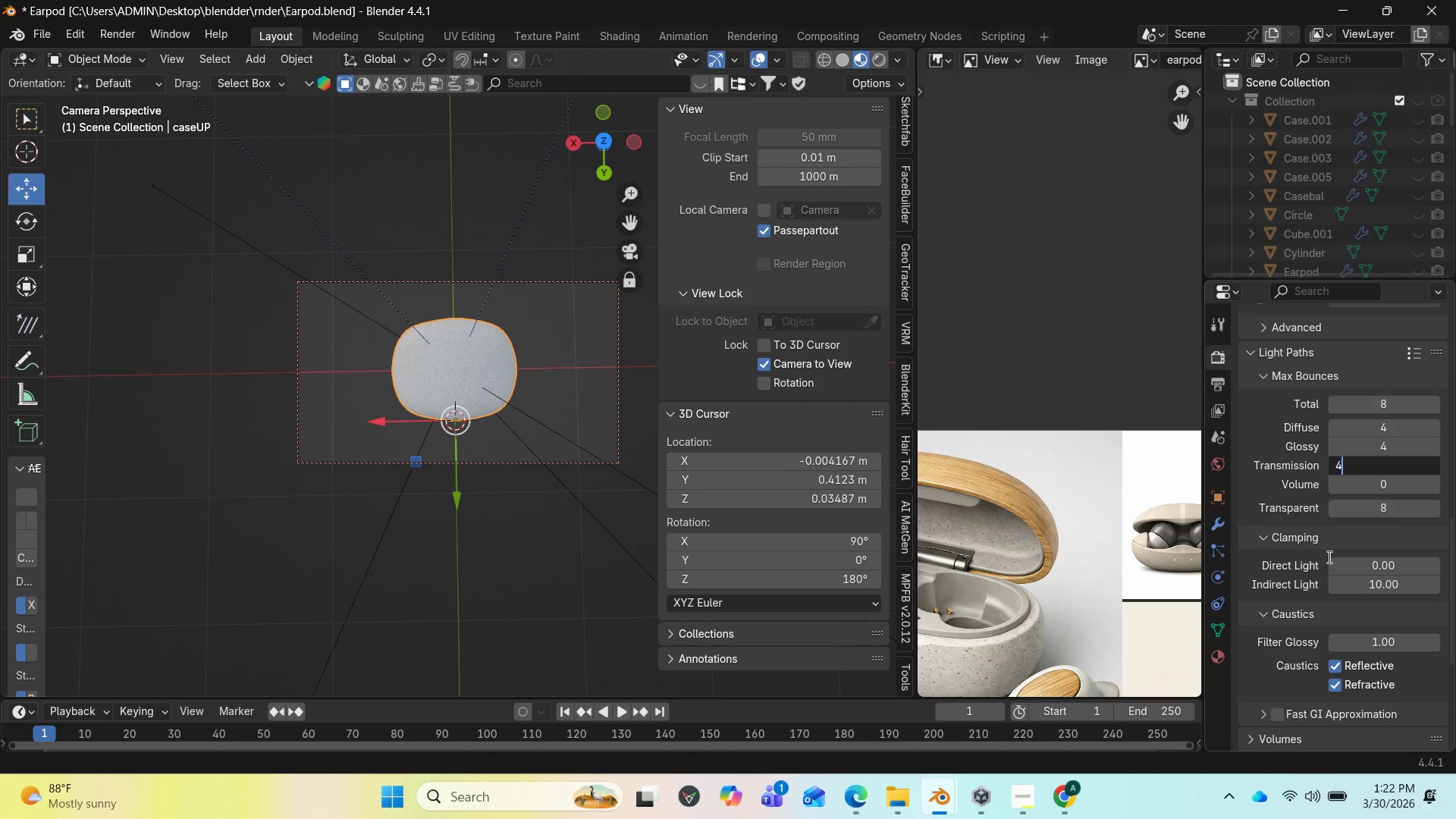 
wait(5.19)
 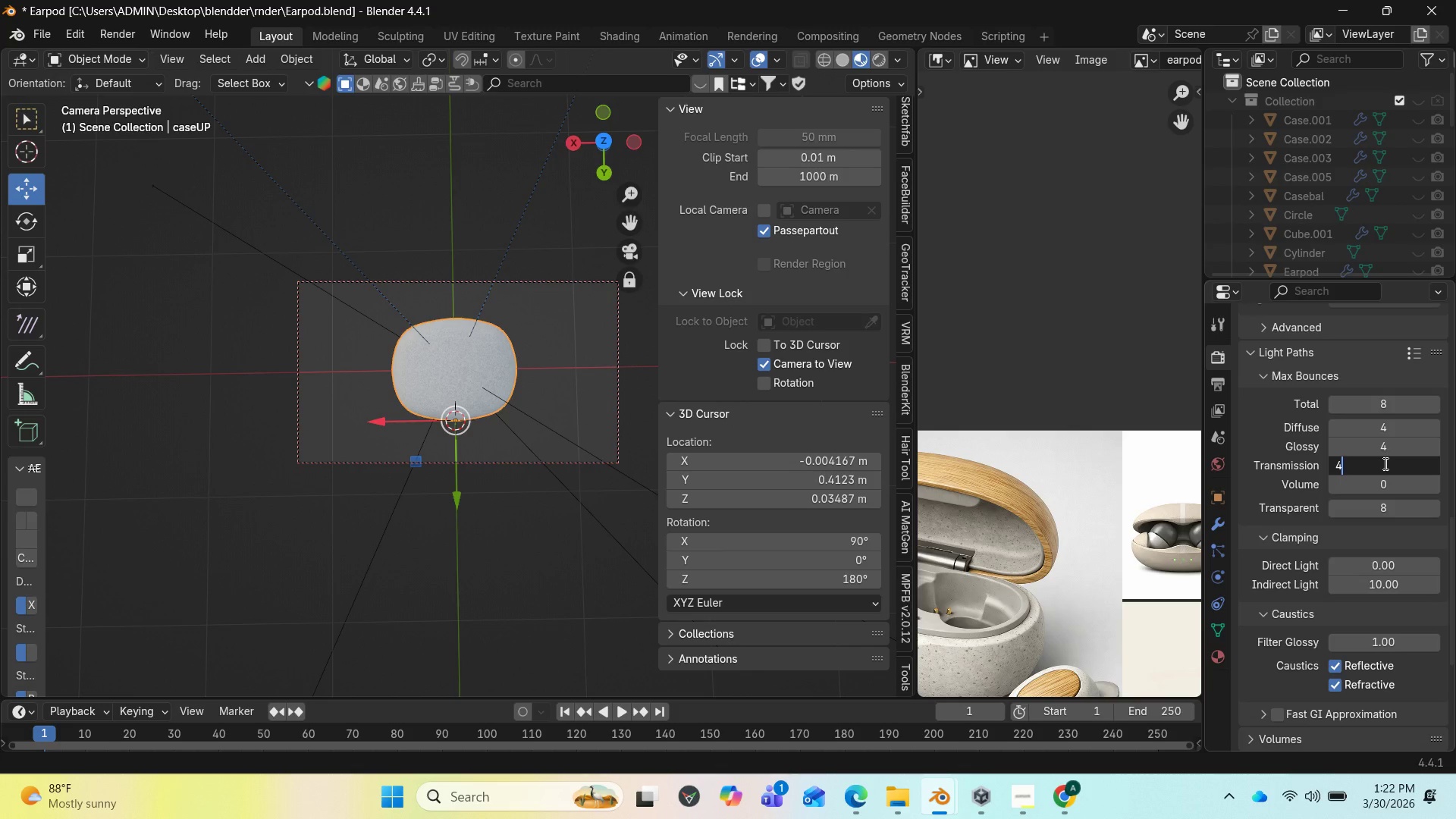 
scroll: coordinate [1328, 576], scroll_direction: down, amount: 1.0
 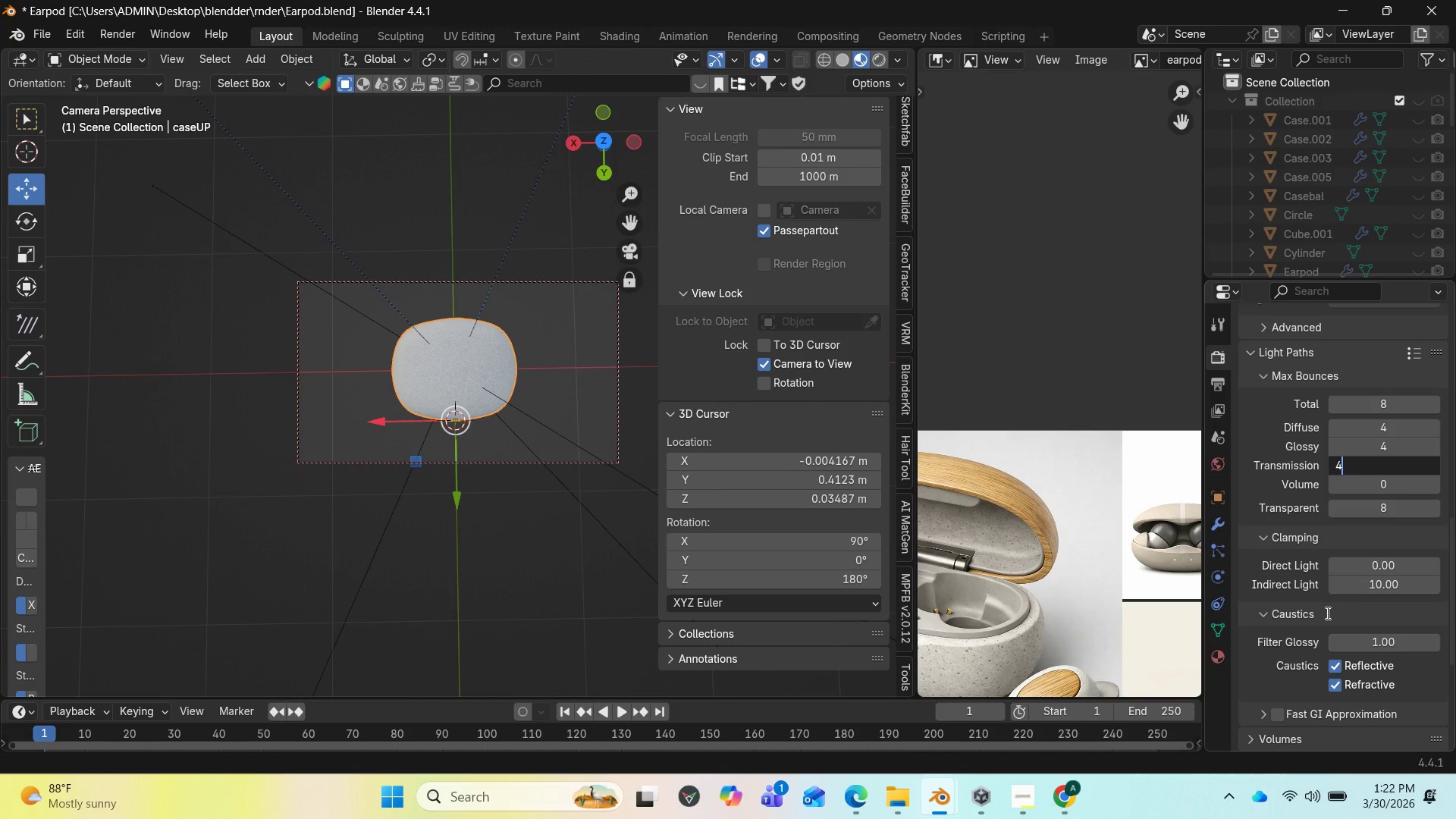 
wait(5.02)
 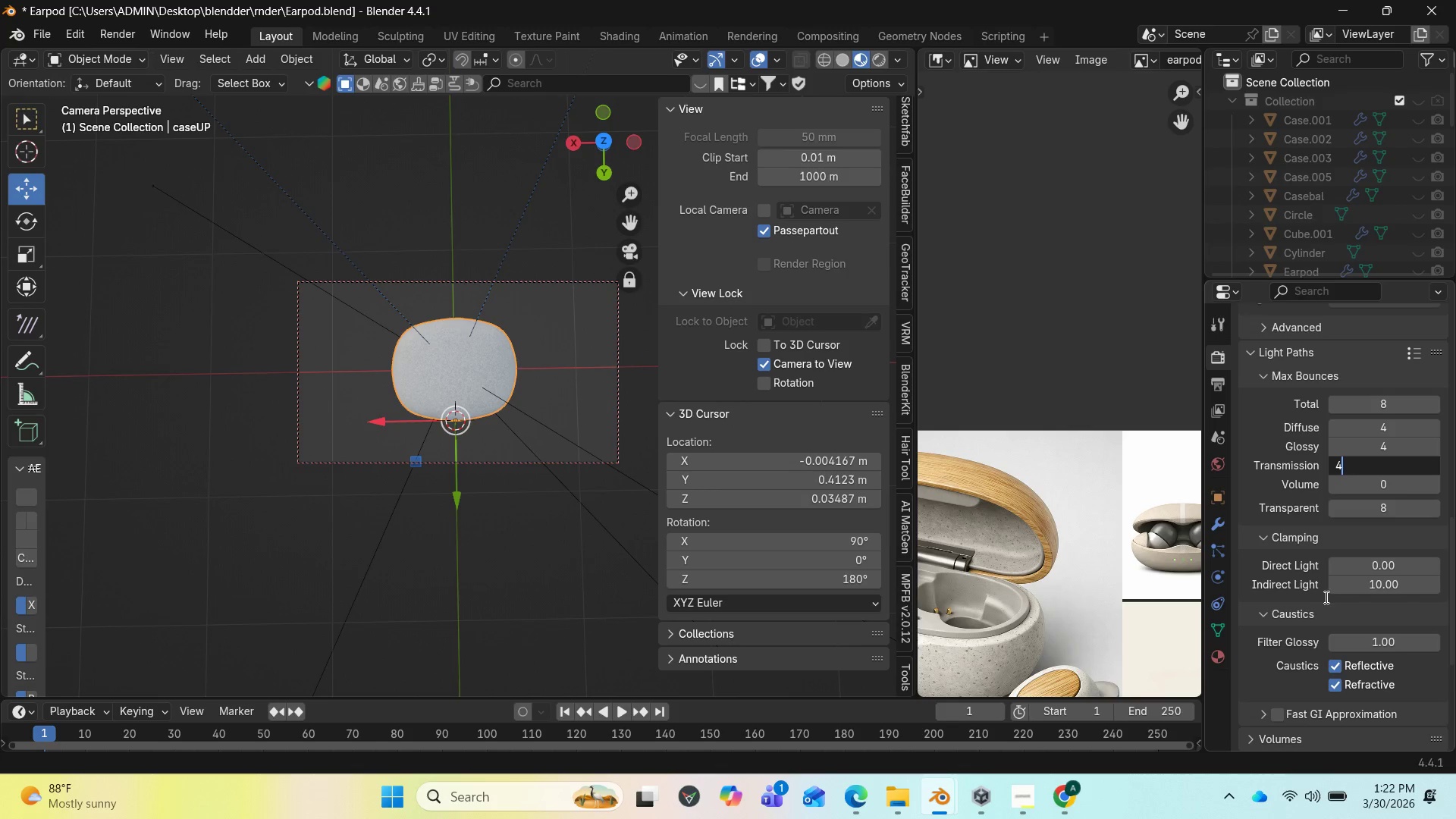 
scroll: coordinate [1310, 661], scroll_direction: down, amount: 4.0
 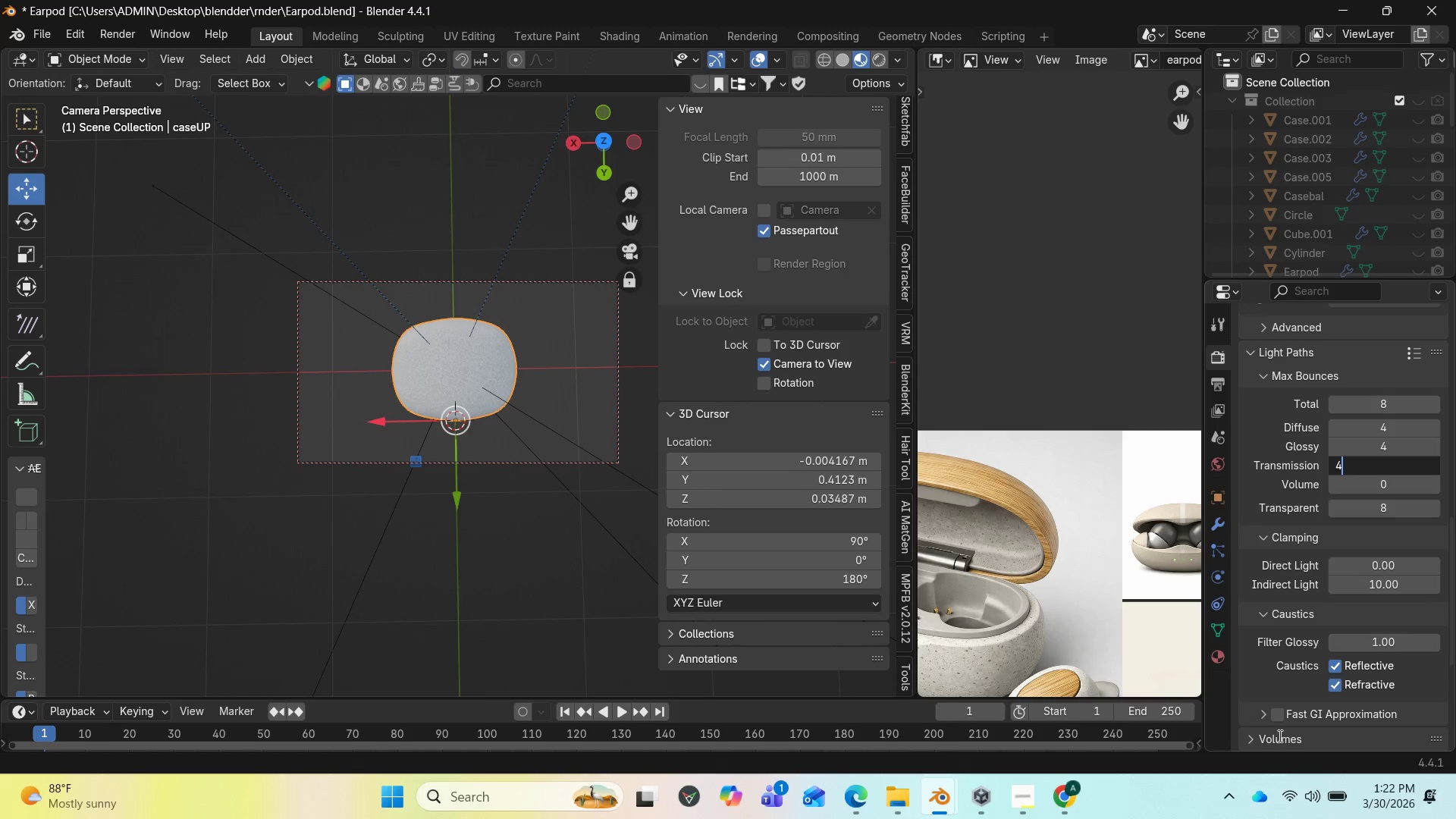 
left_click([1272, 744])
 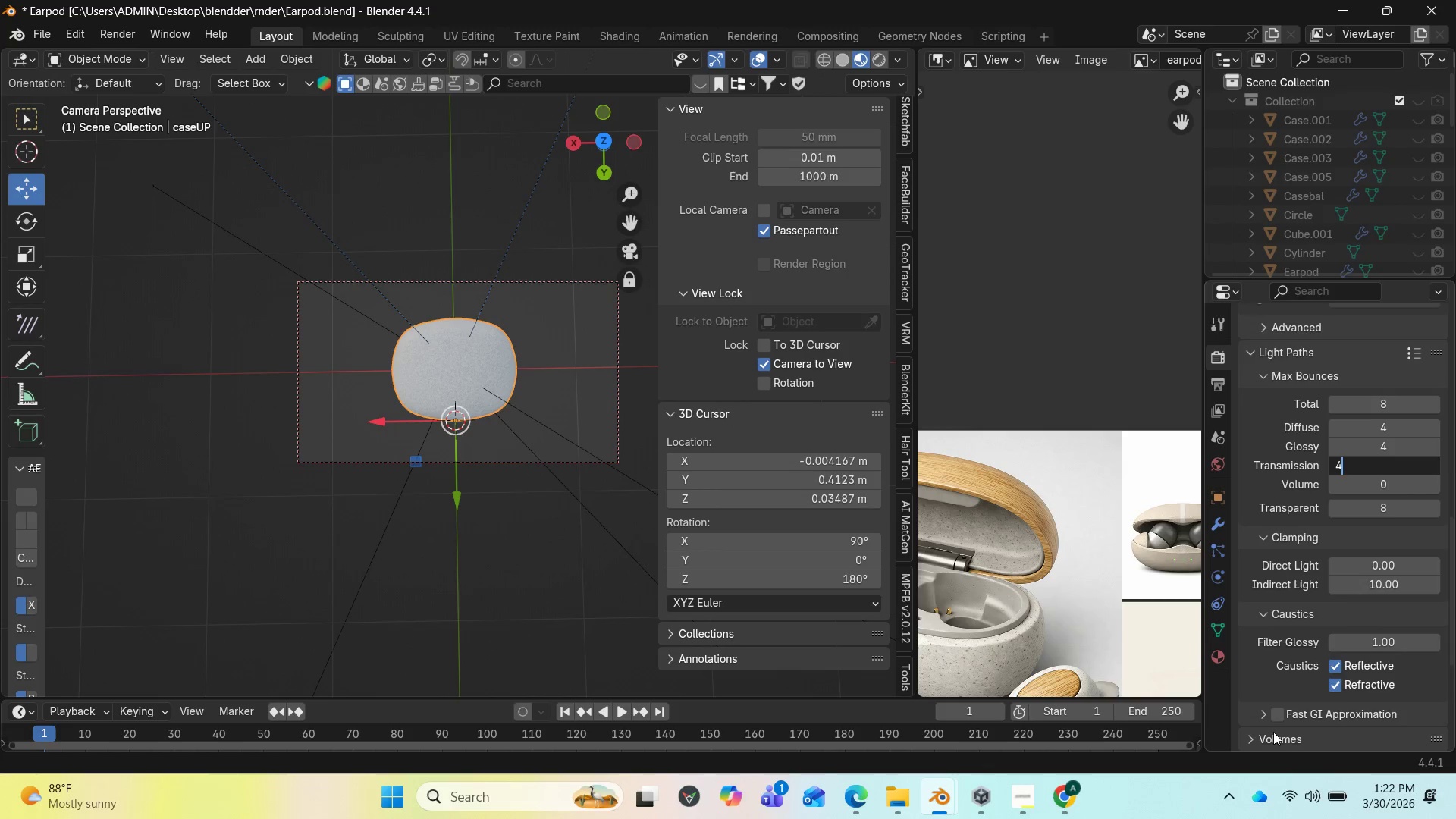 
scroll: coordinate [1272, 701], scroll_direction: down, amount: 9.0
 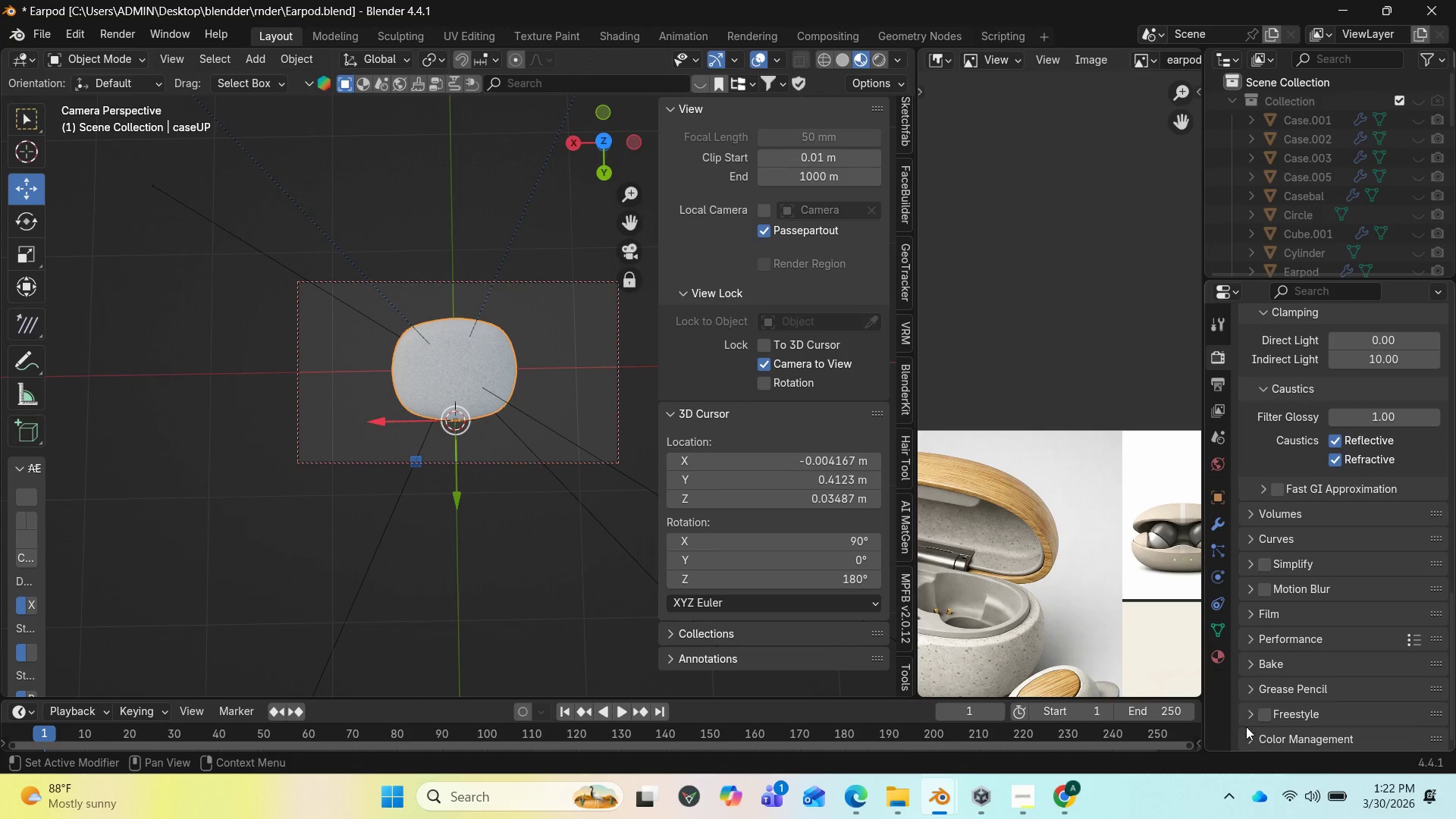 
left_click([1249, 736])
 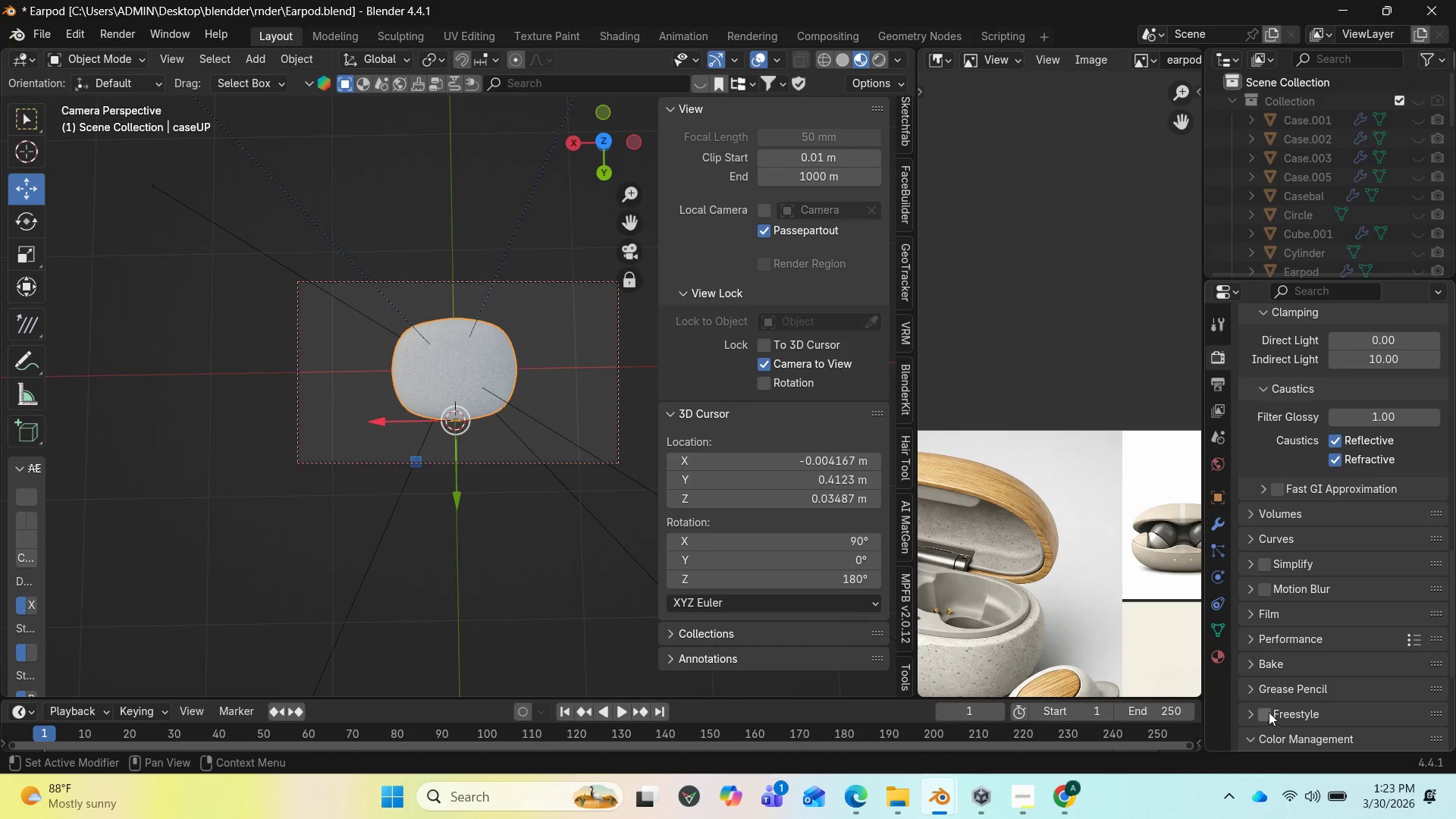 
scroll: coordinate [1400, 636], scroll_direction: down, amount: 11.0
 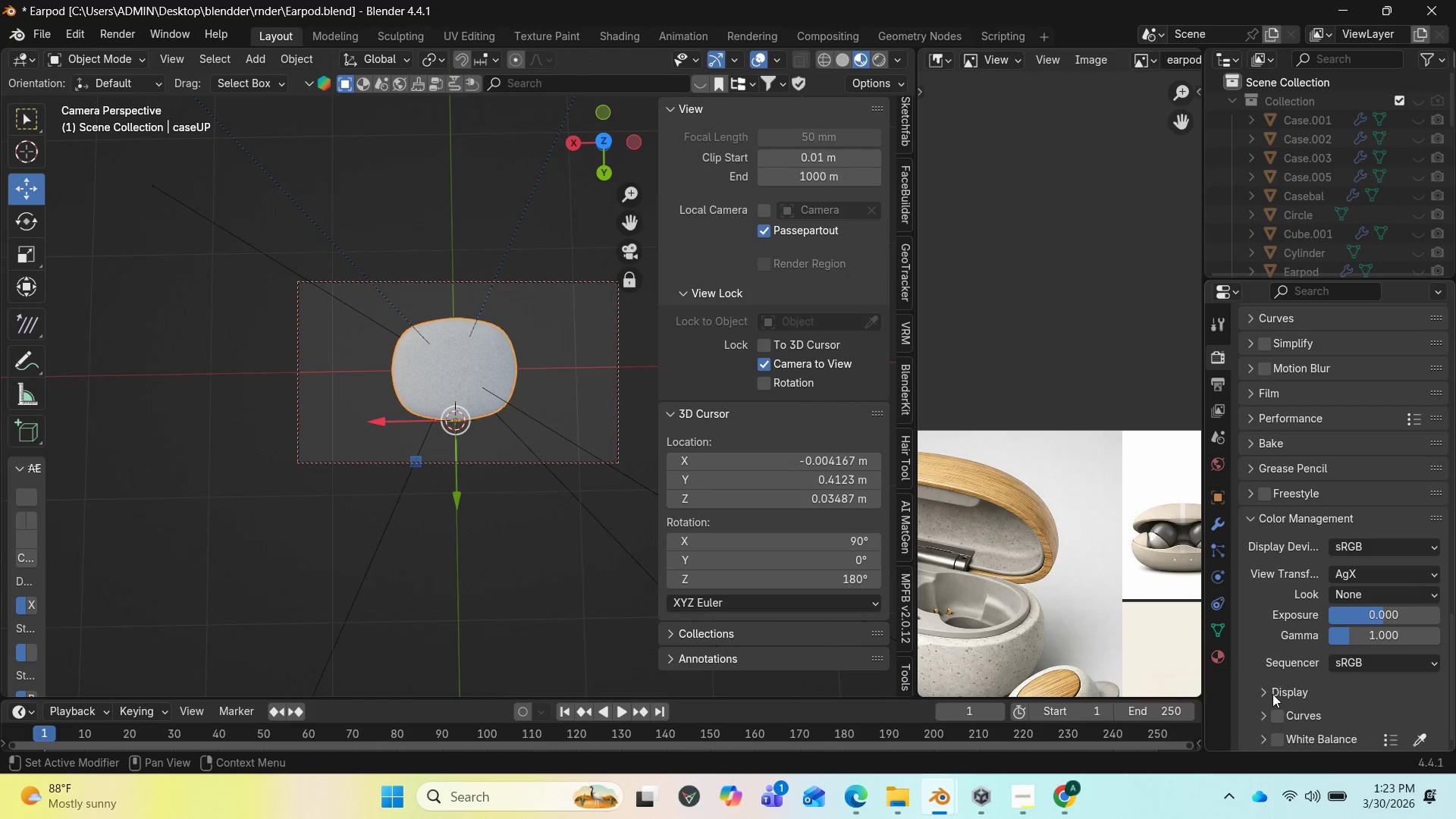 
left_click([1269, 693])
 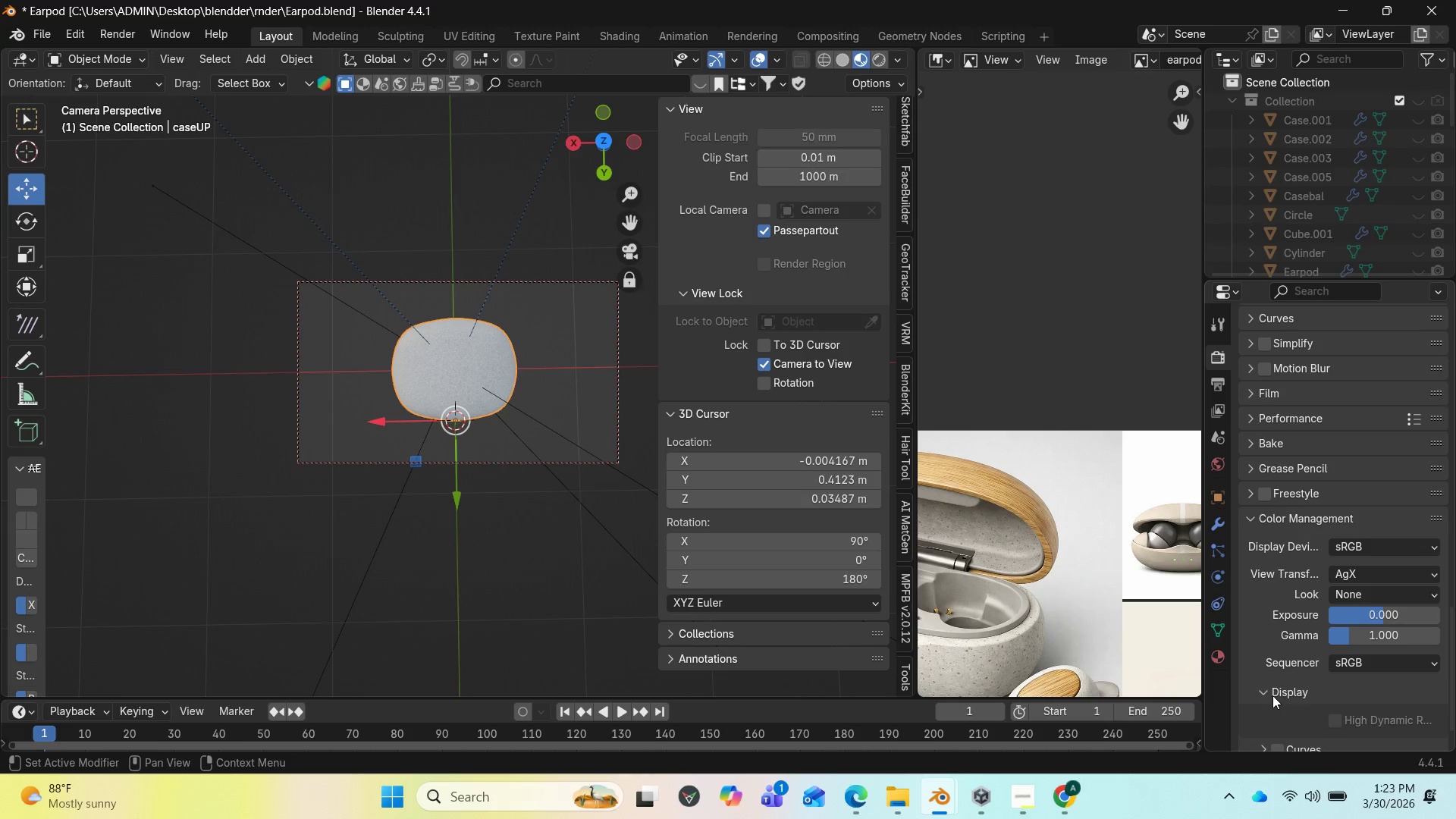 
scroll: coordinate [1273, 695], scroll_direction: down, amount: 2.0
 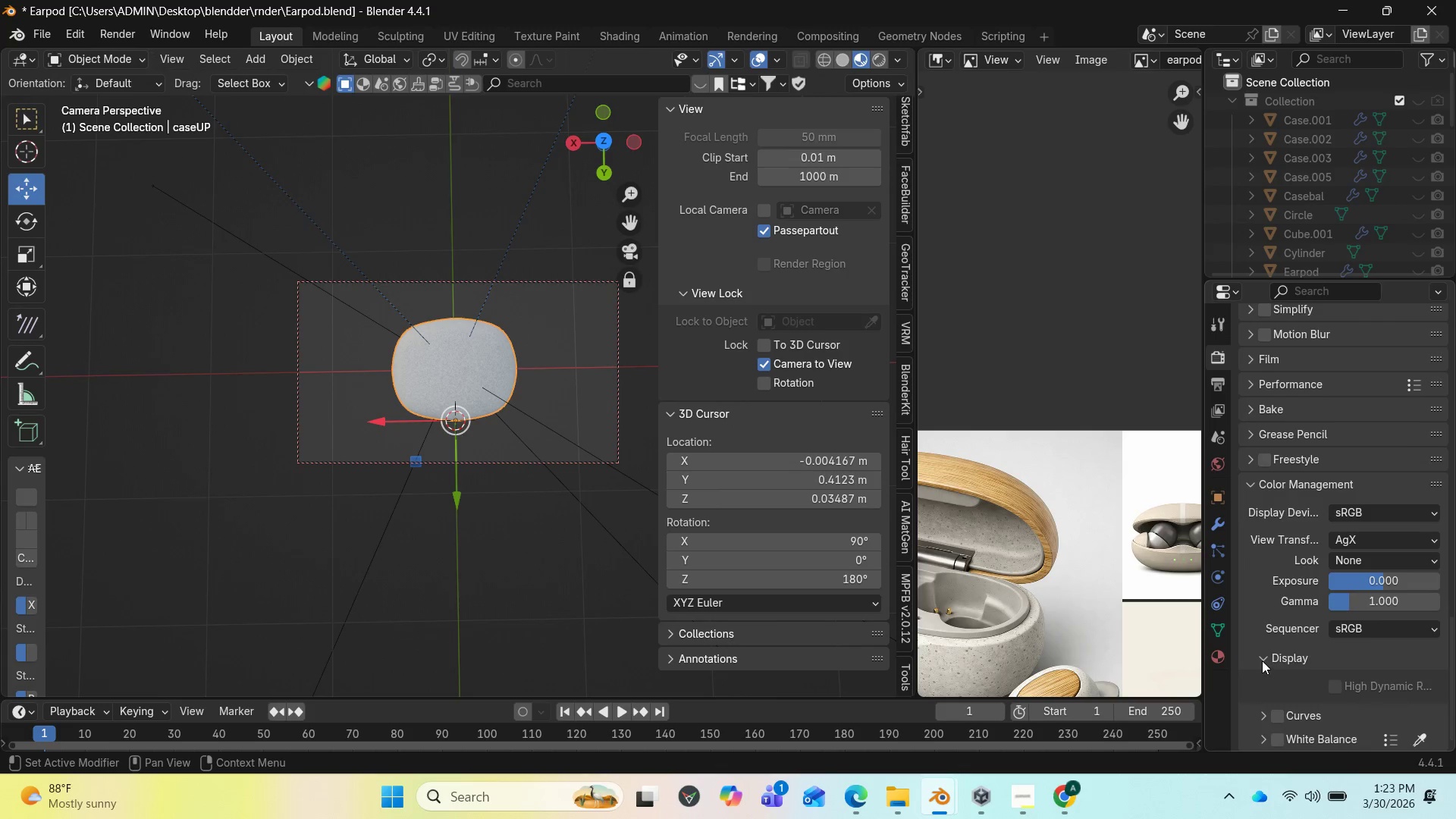 
left_click([1261, 660])
 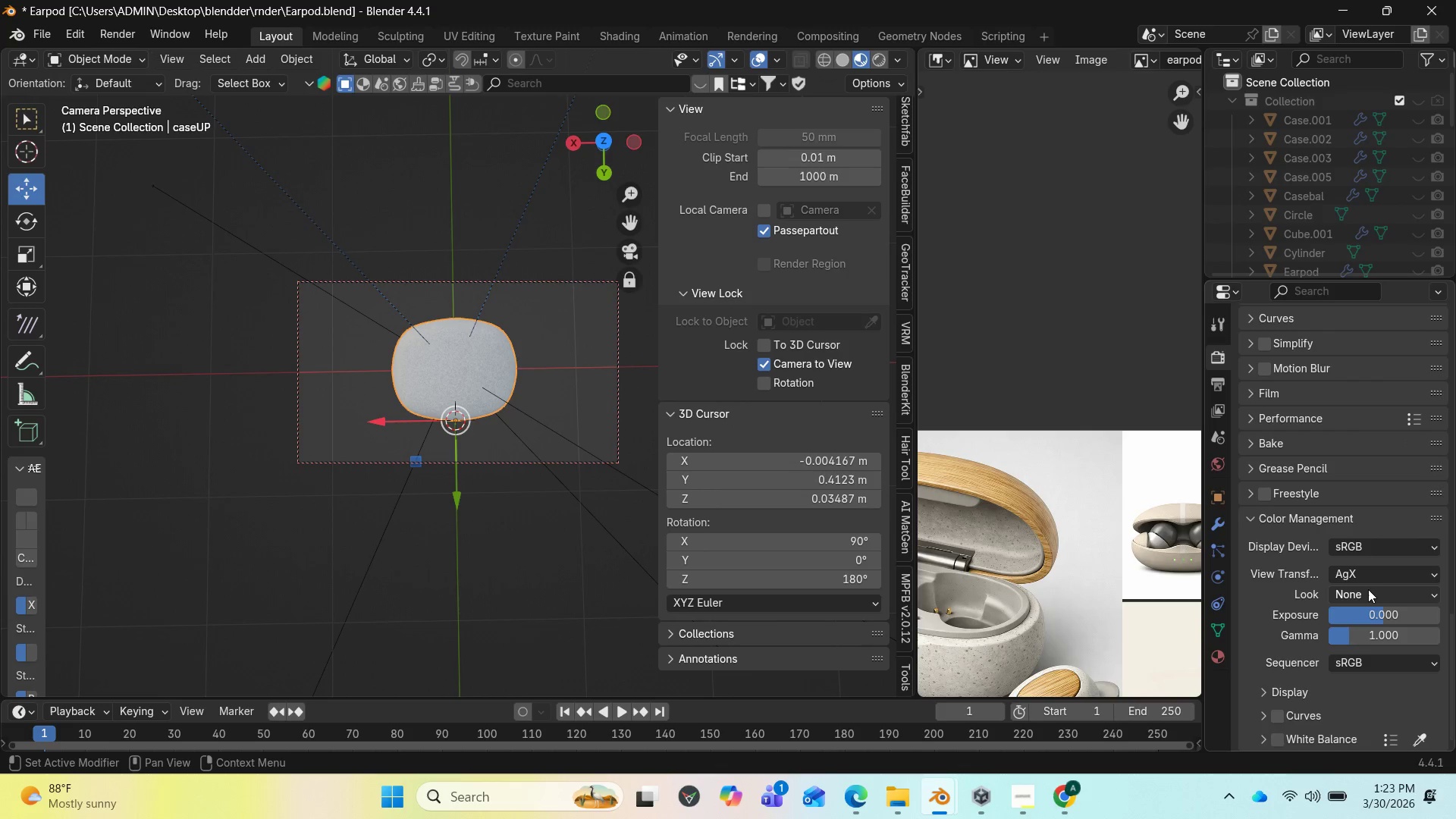 
left_click([1368, 591])
 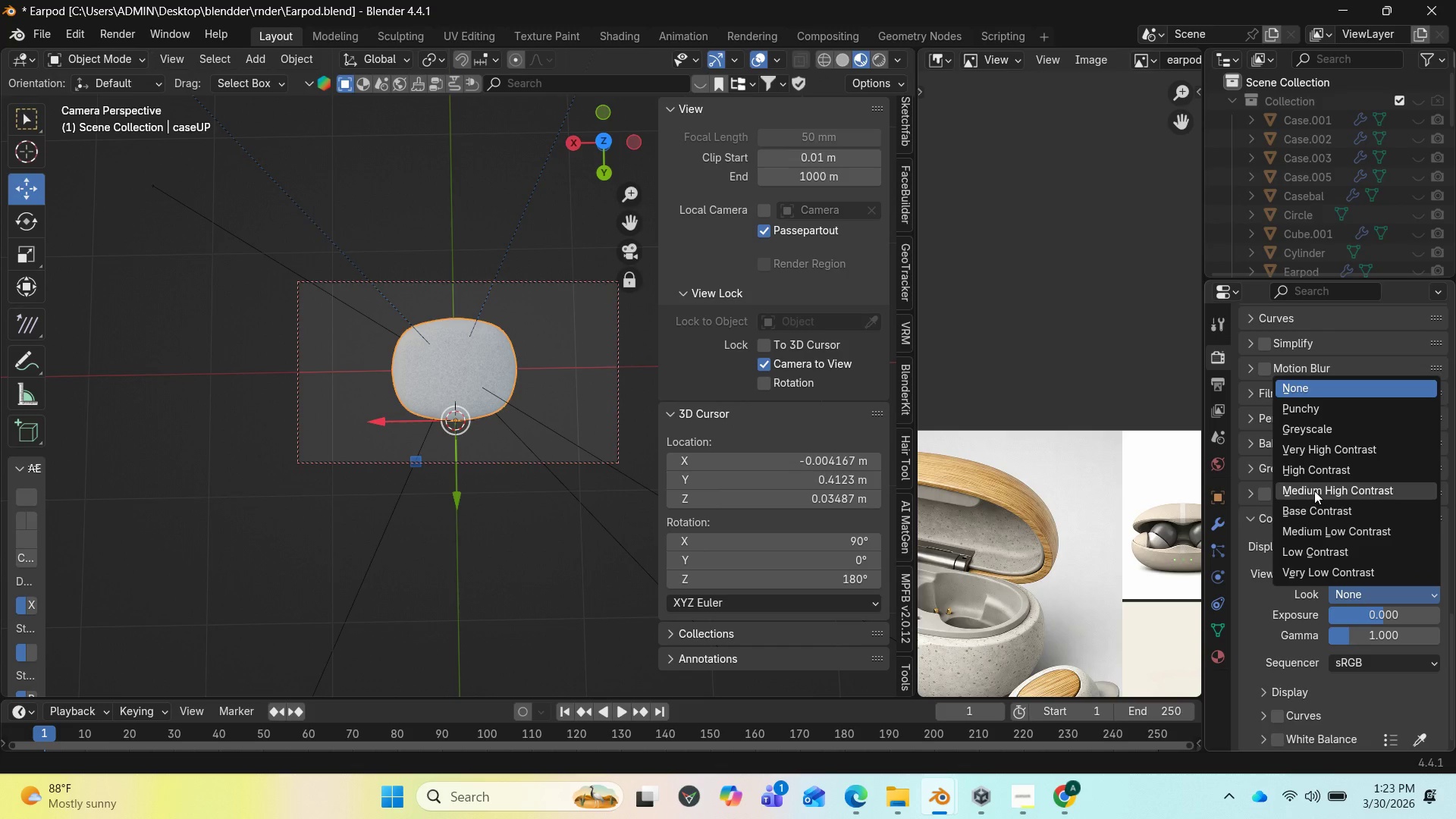 
wait(20.67)
 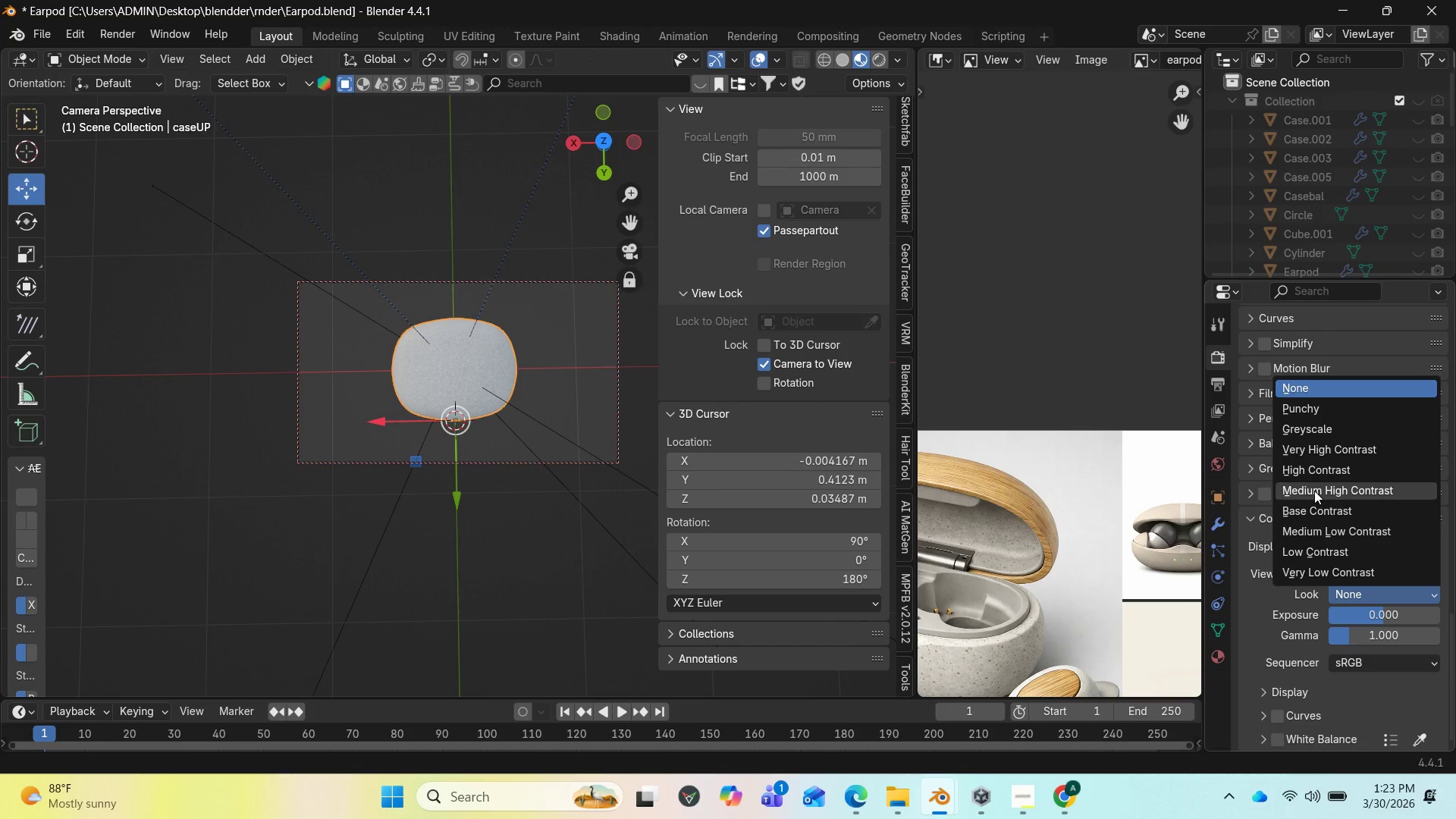 
left_click([1357, 567])
 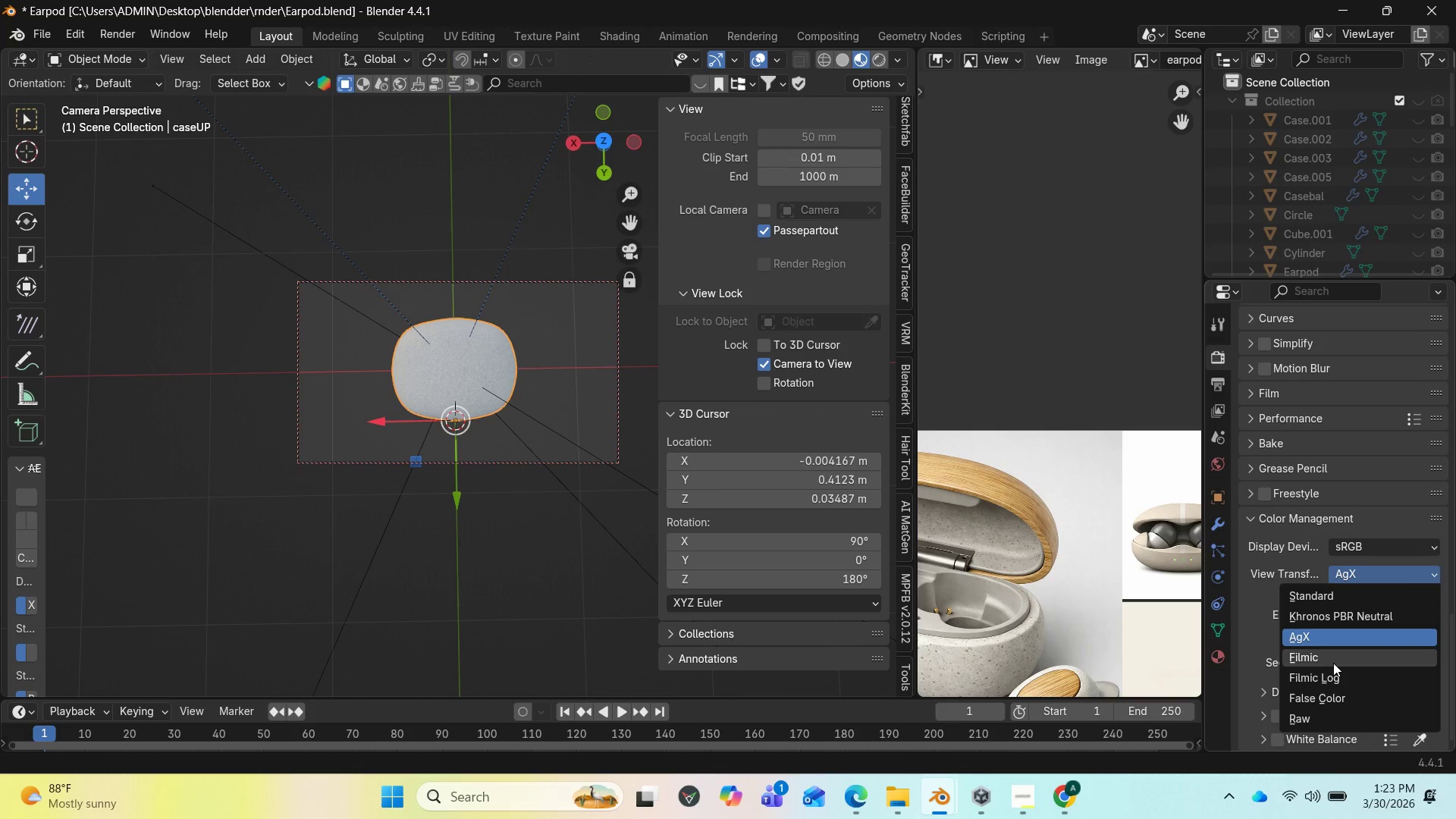 
left_click([1333, 663])
 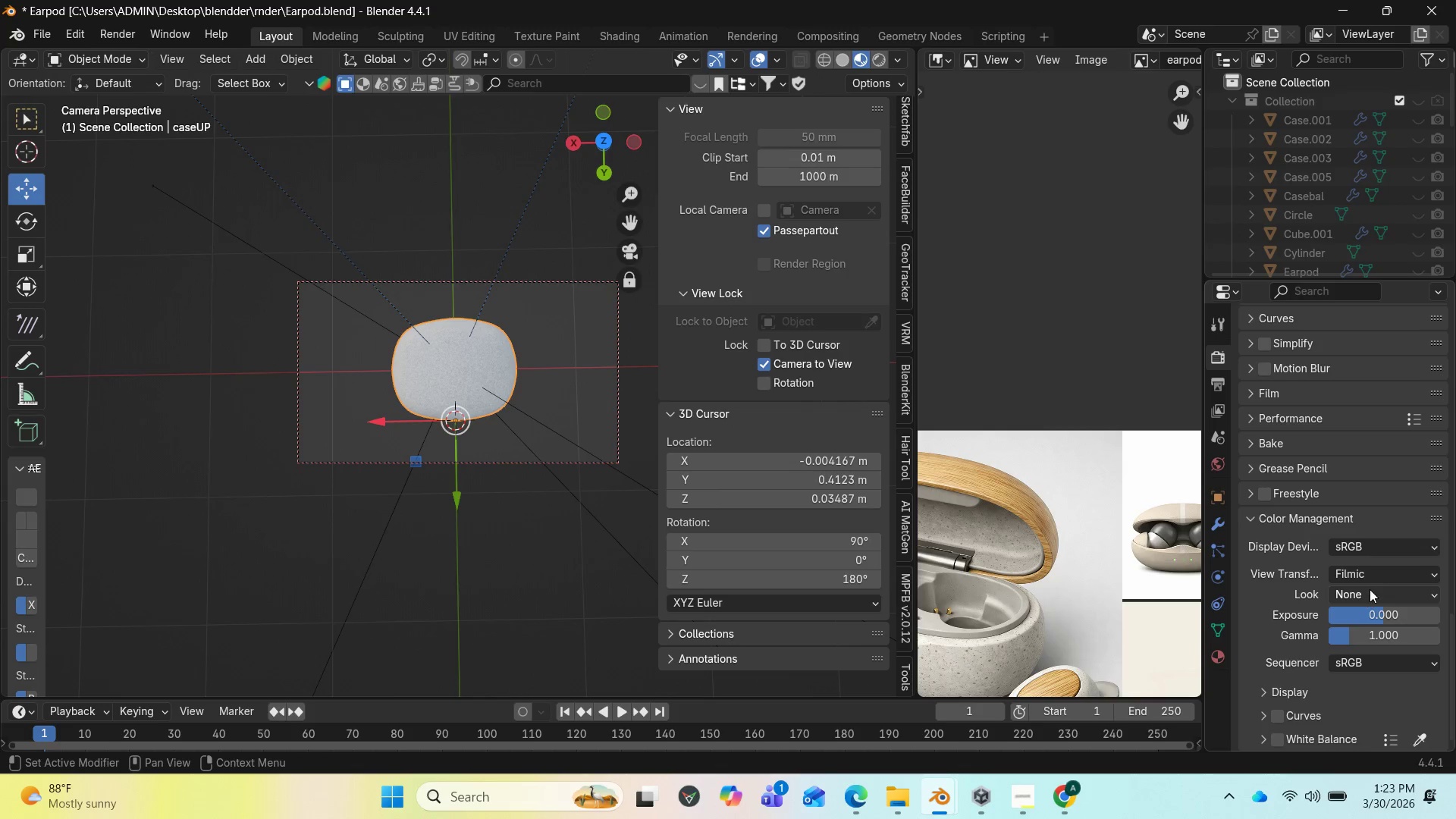 
left_click([1374, 577])
 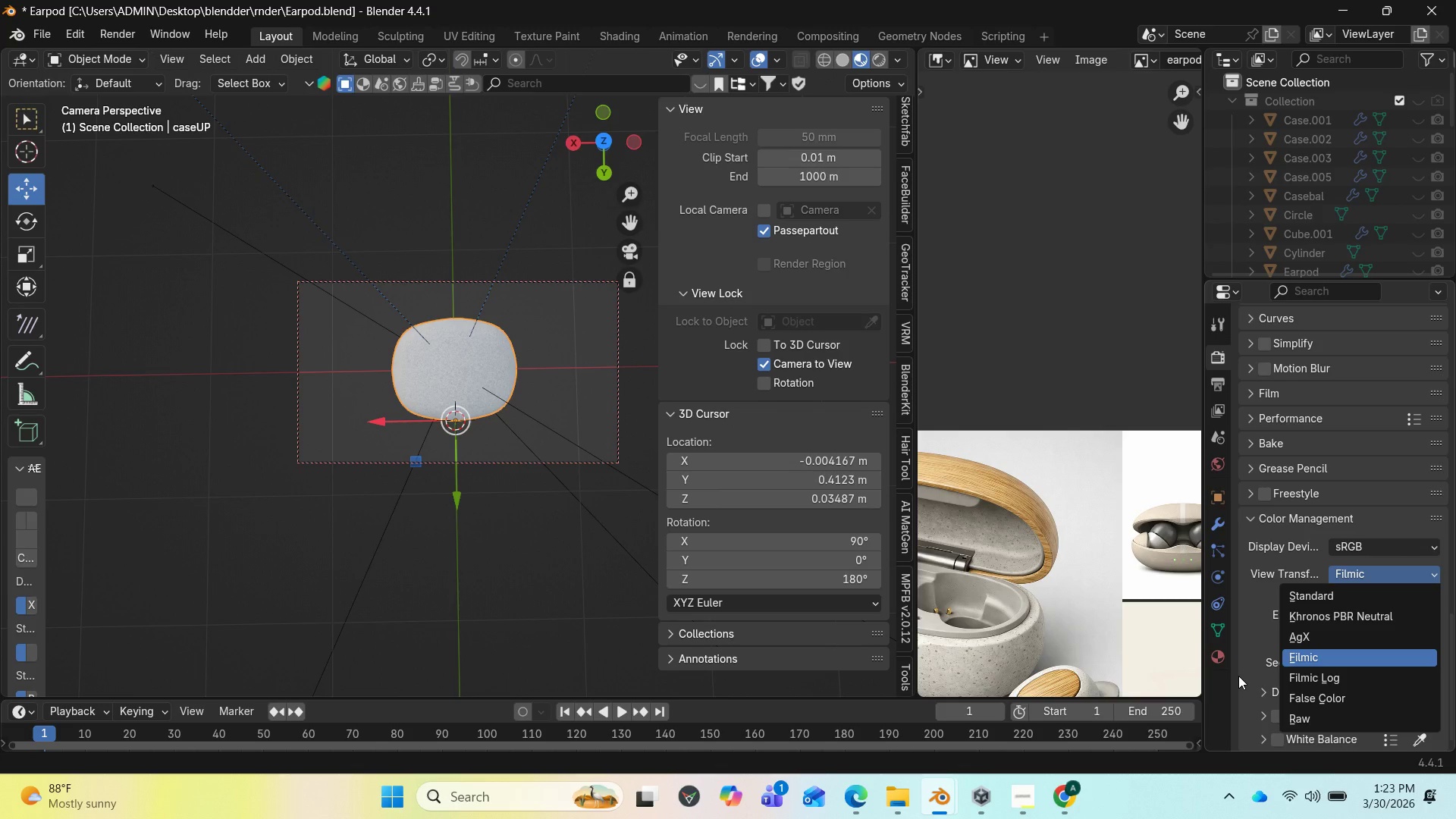 
left_click([1238, 676])
 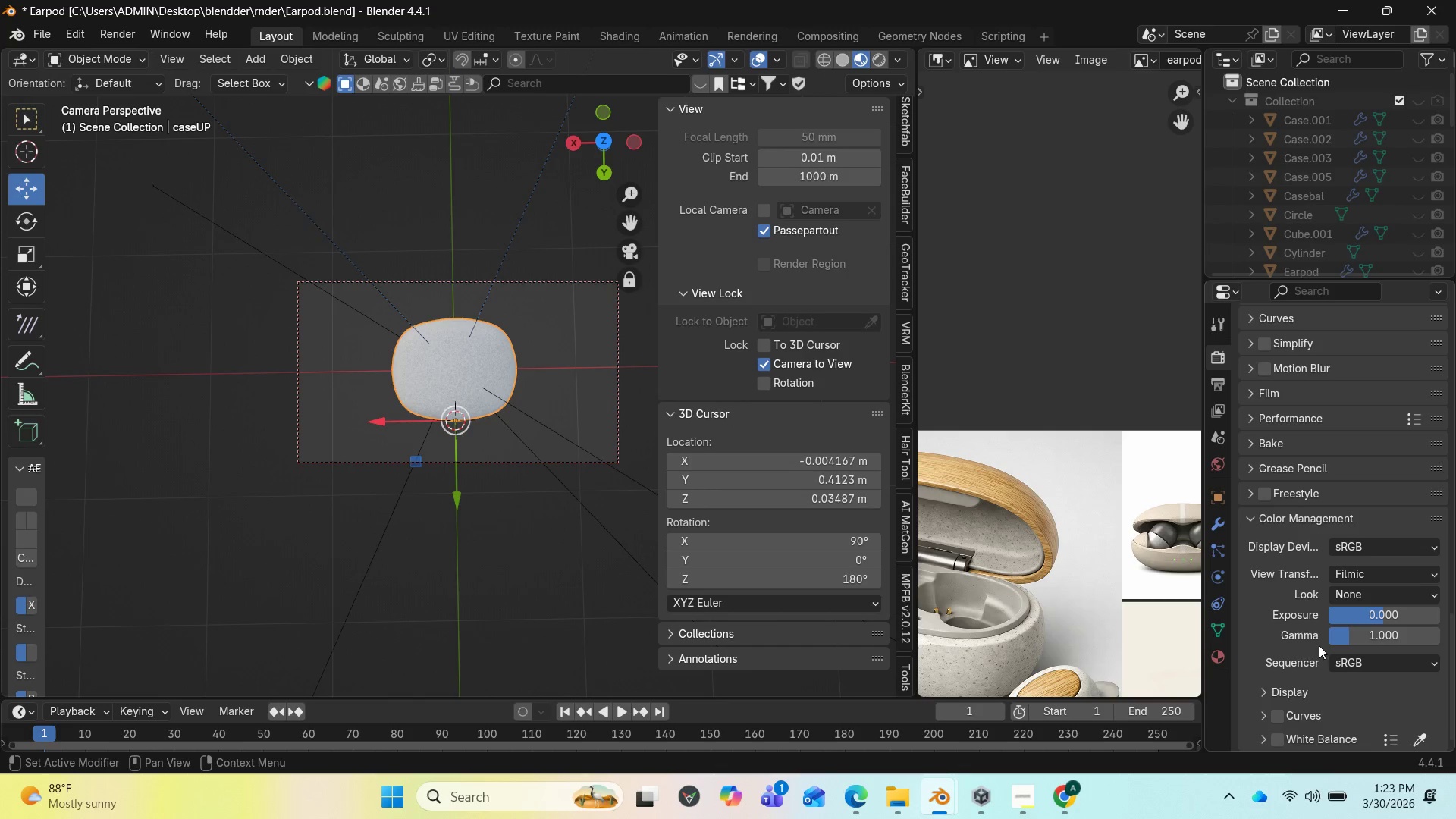 
left_click([1389, 597])
 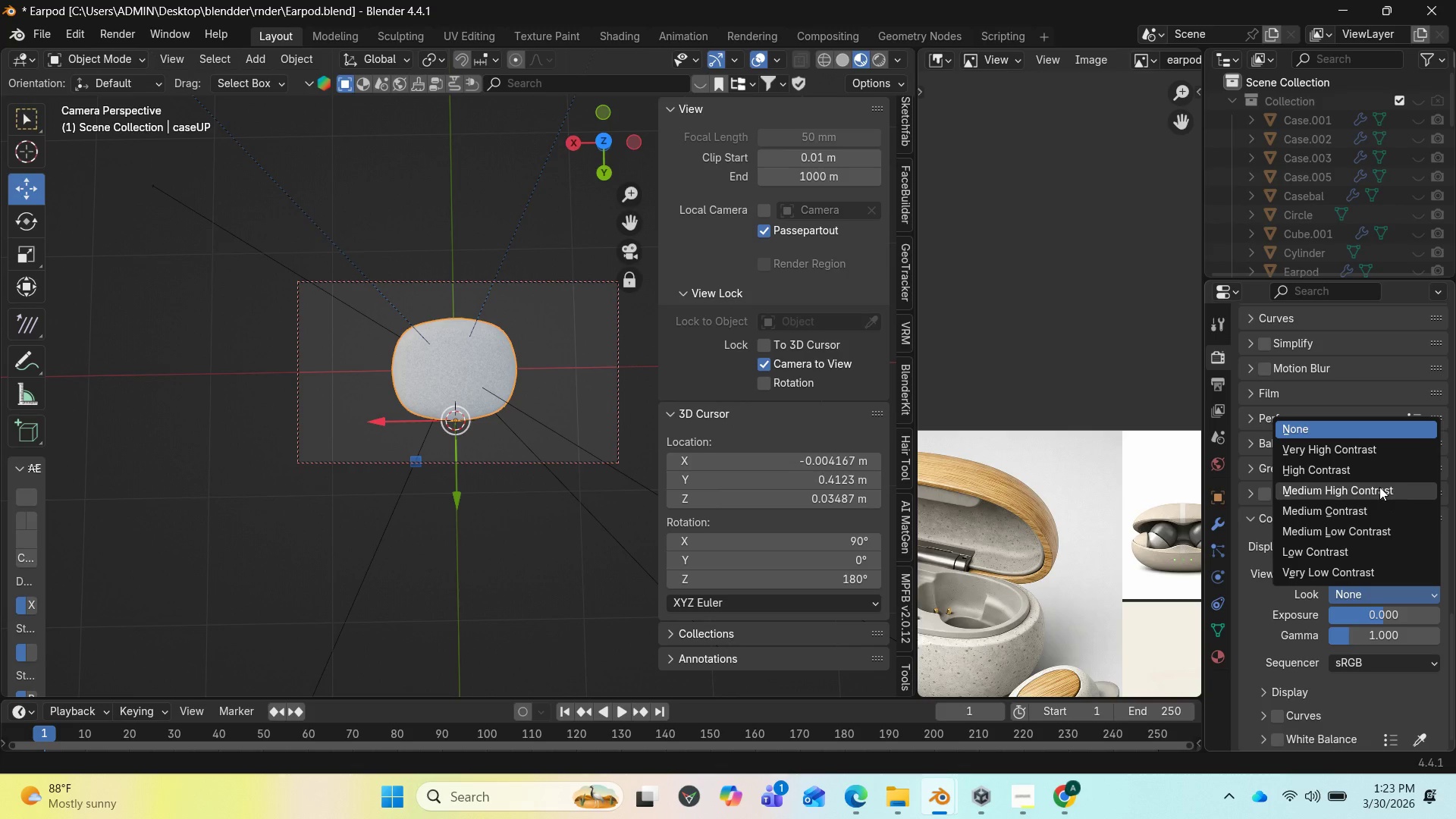 
wait(9.97)
 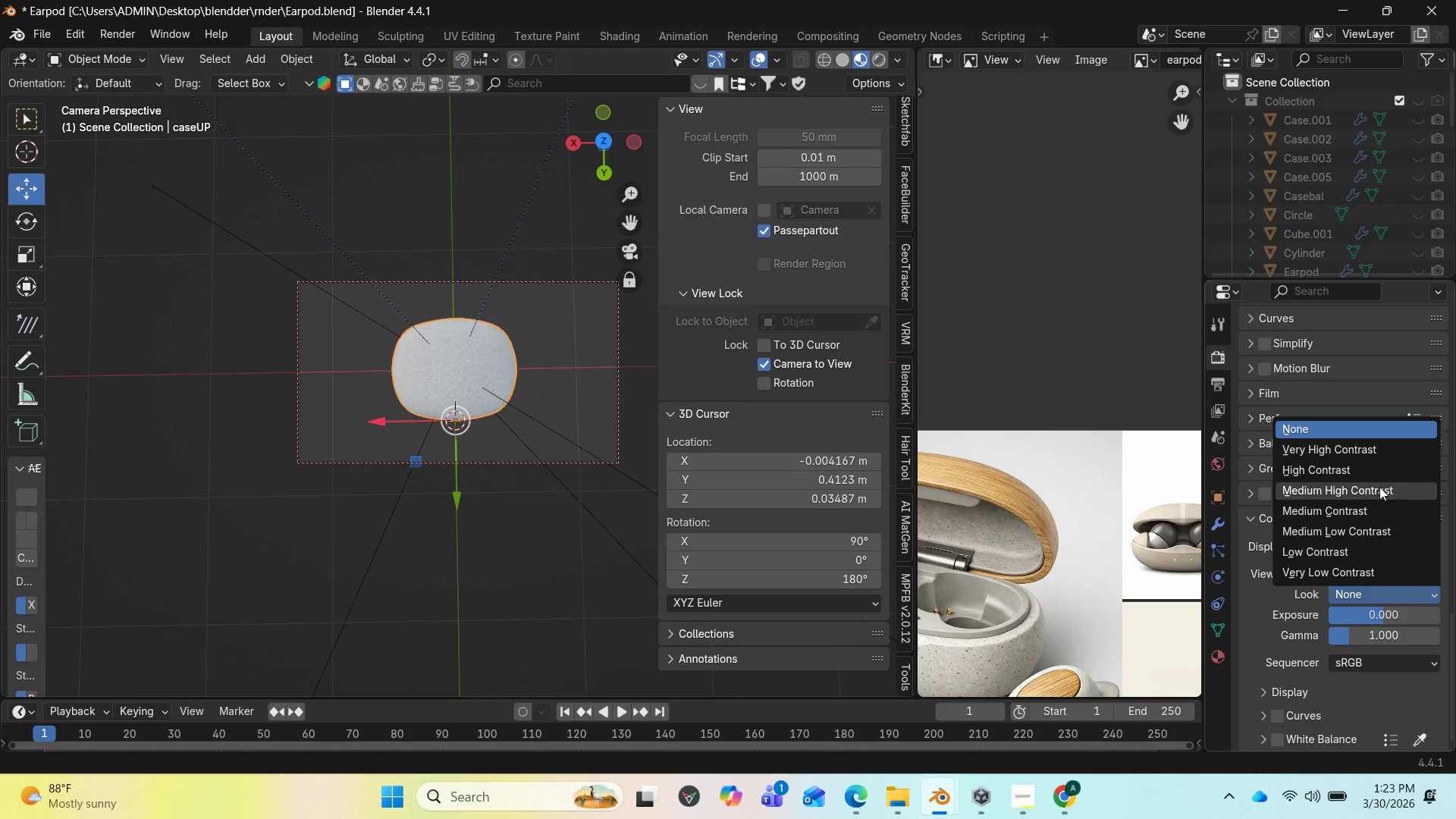 
left_click([1379, 487])
 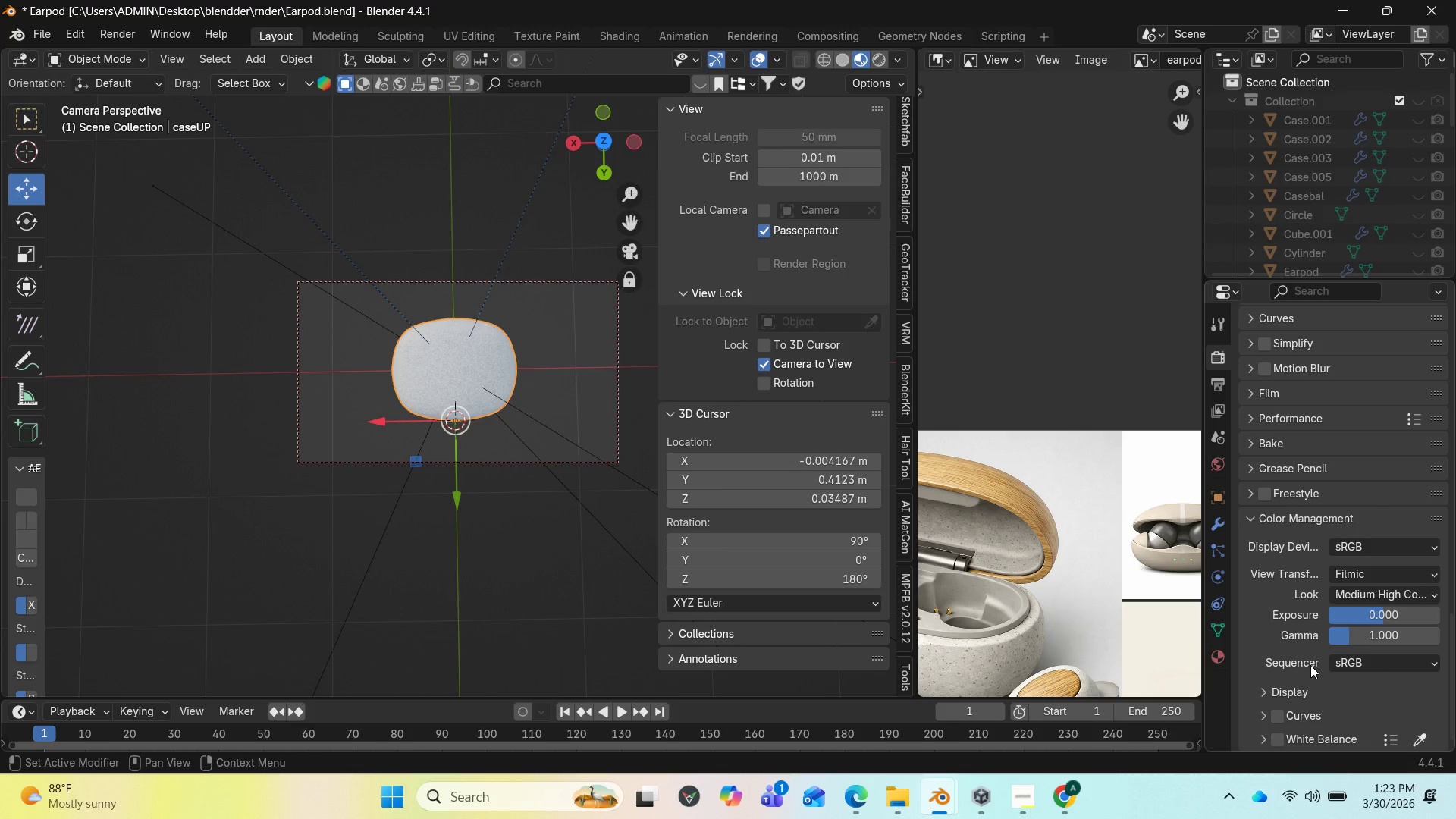 
scroll: coordinate [1310, 666], scroll_direction: down, amount: 1.0
 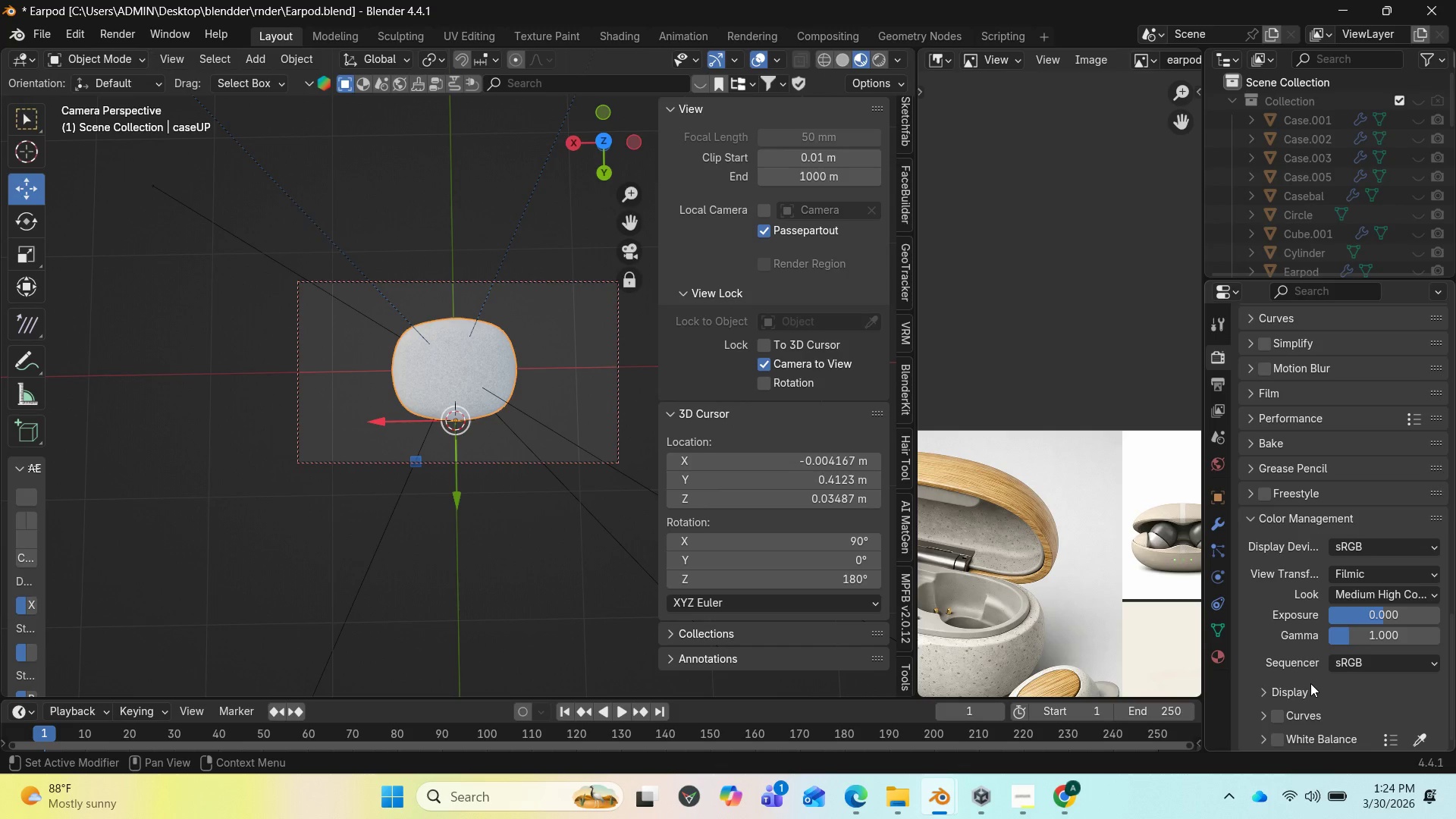 
wait(13.43)
 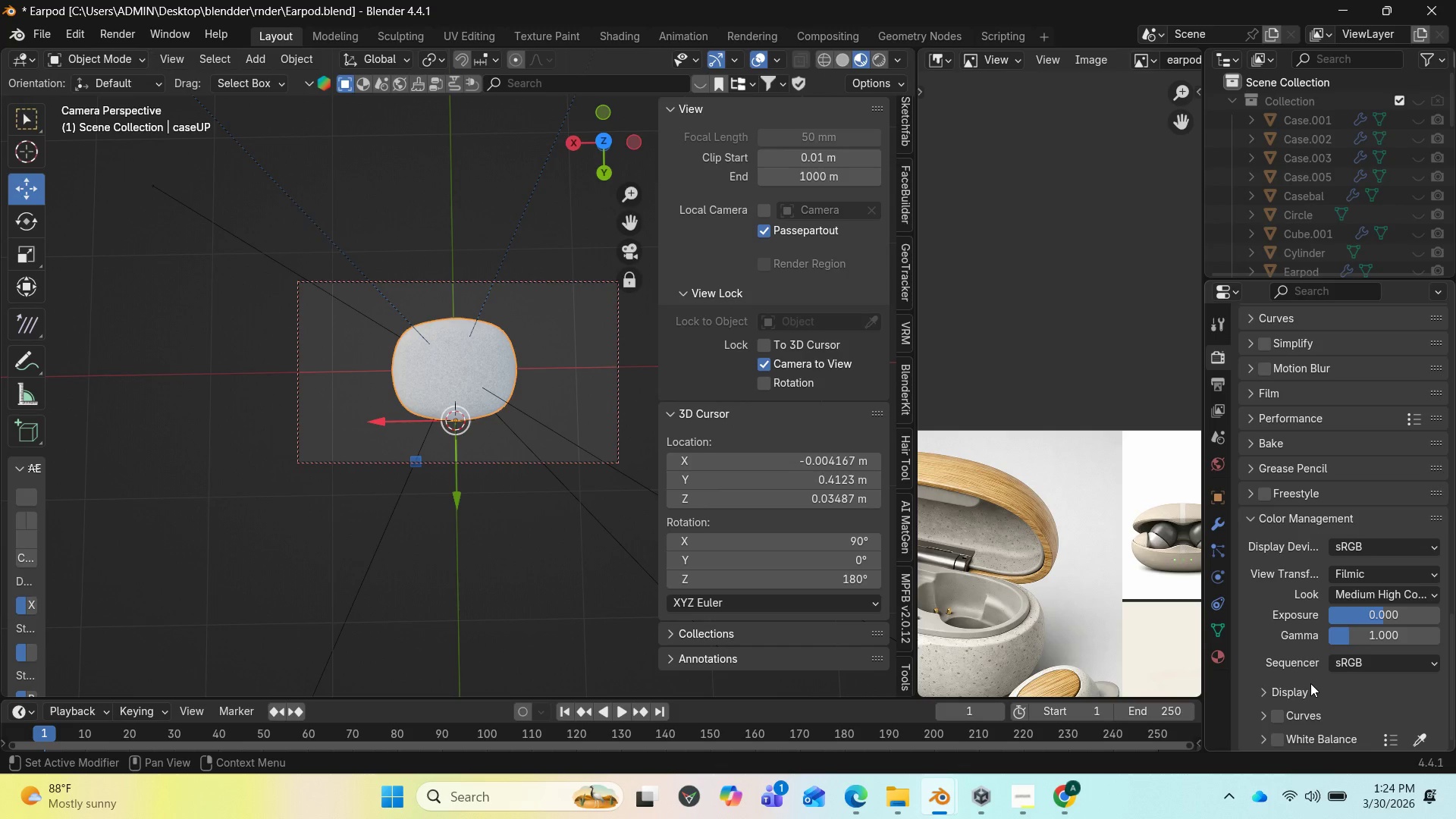 
left_click([1266, 689])
 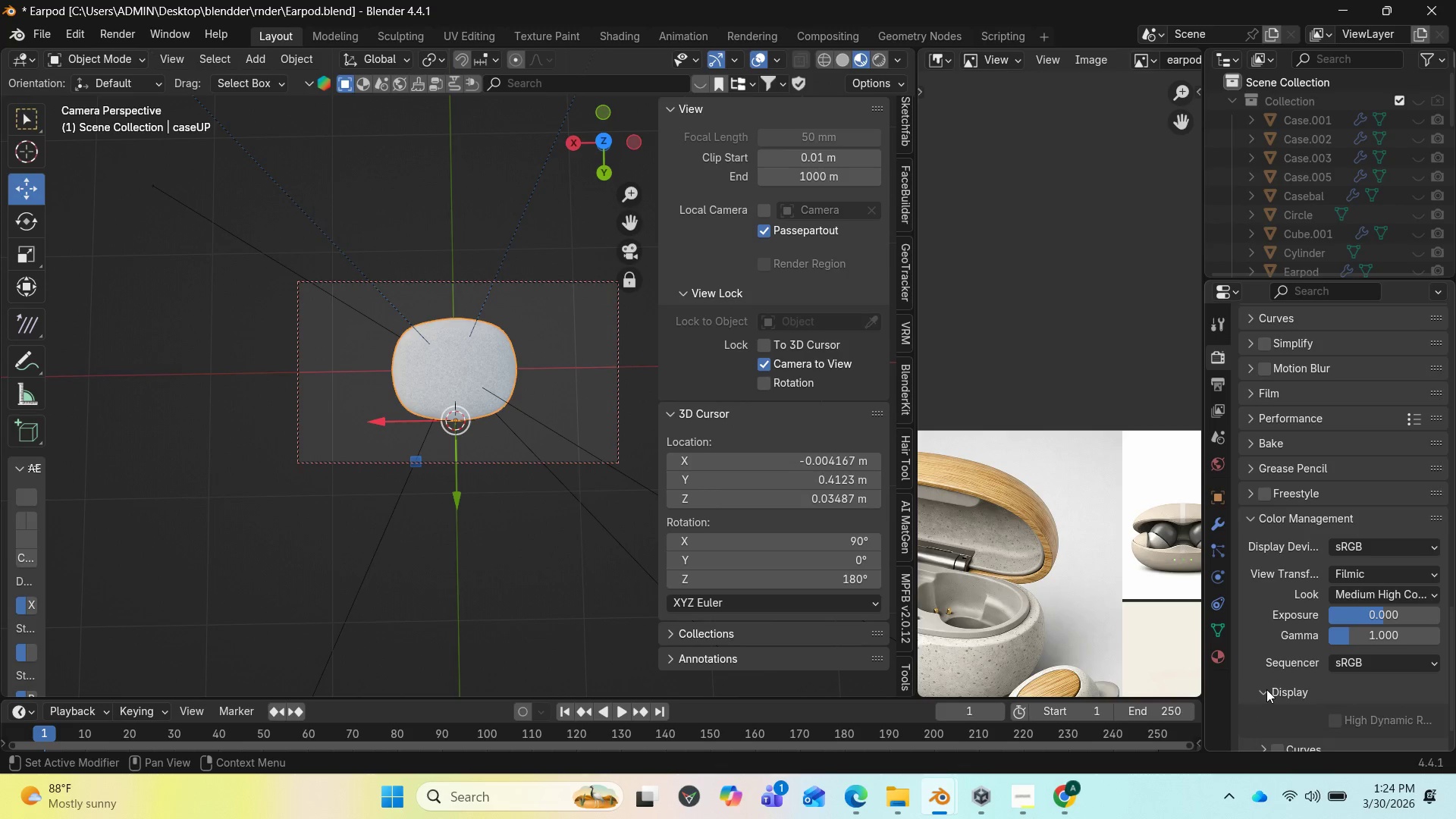 
scroll: coordinate [1266, 689], scroll_direction: down, amount: 3.0
 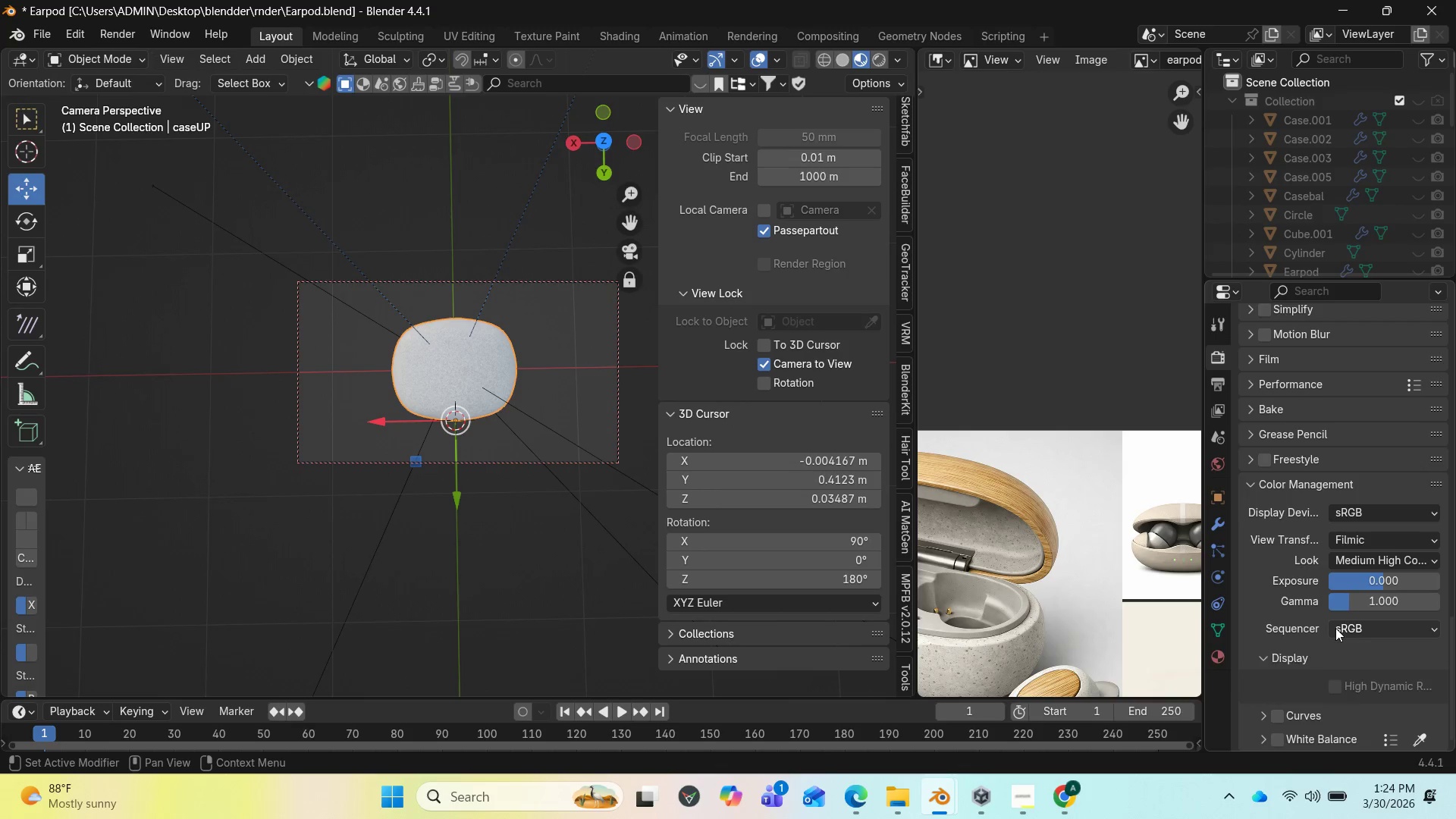 
wait(7.72)
 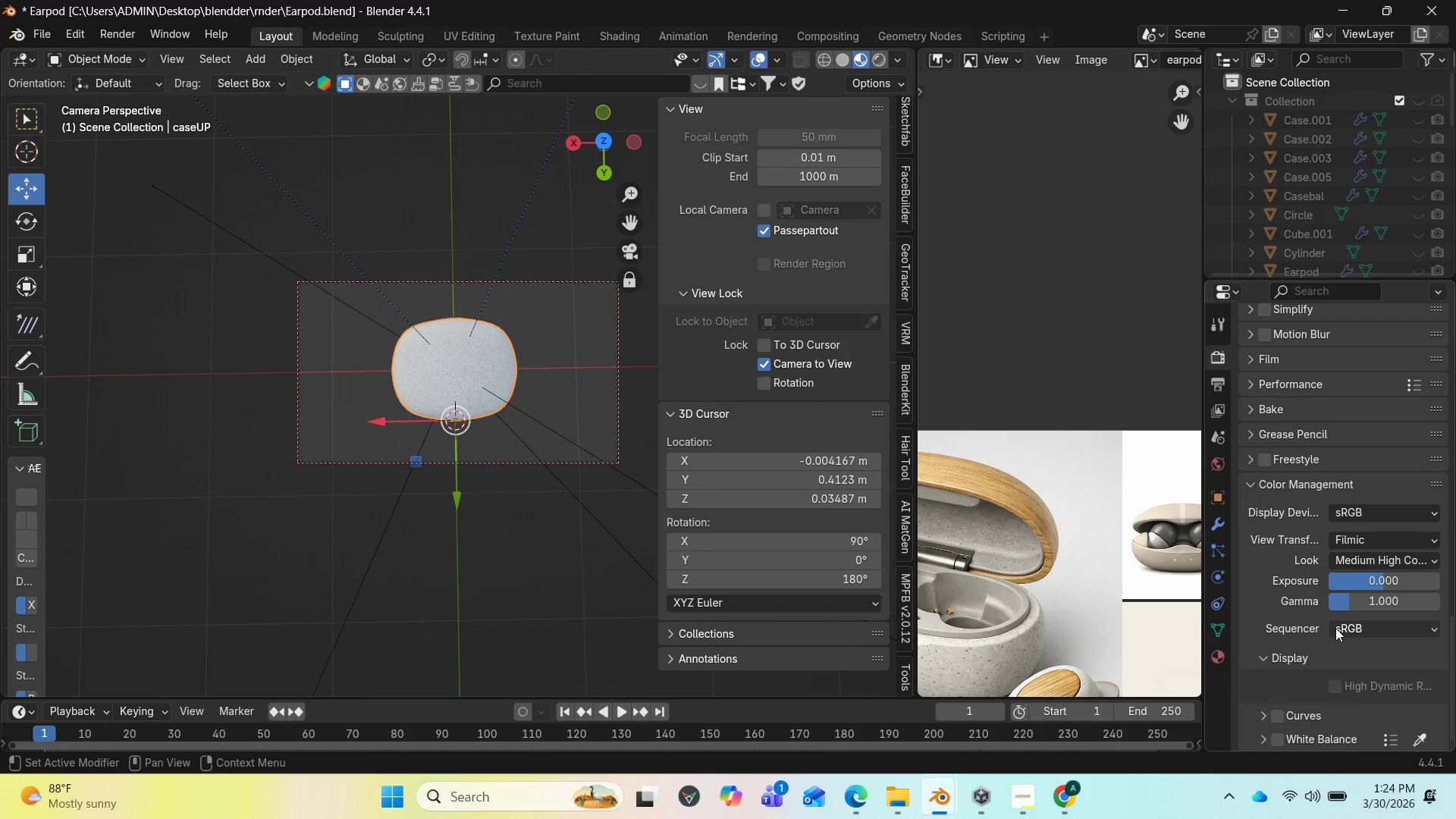 
left_click([1351, 606])
 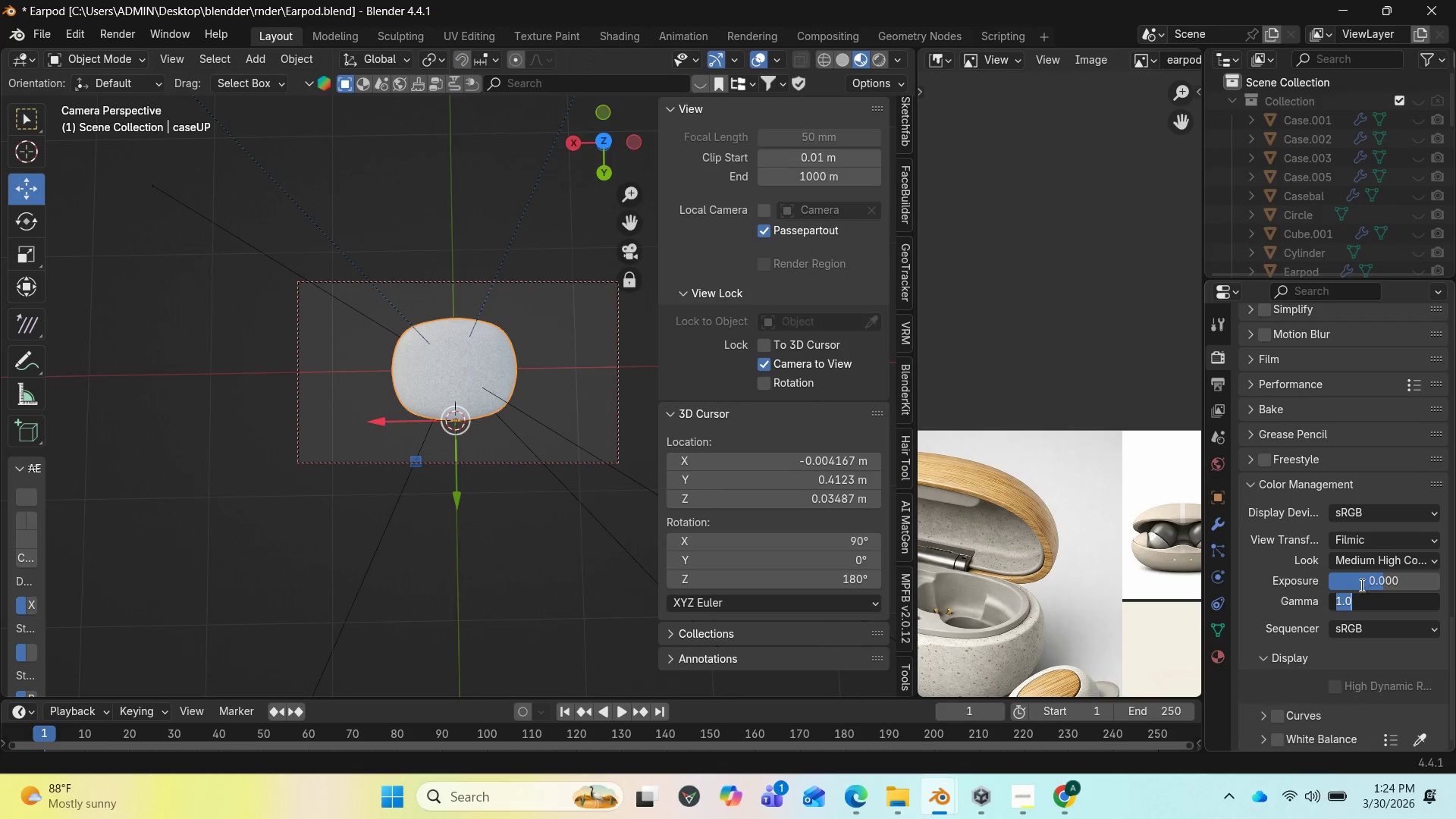 
left_click([1362, 582])
 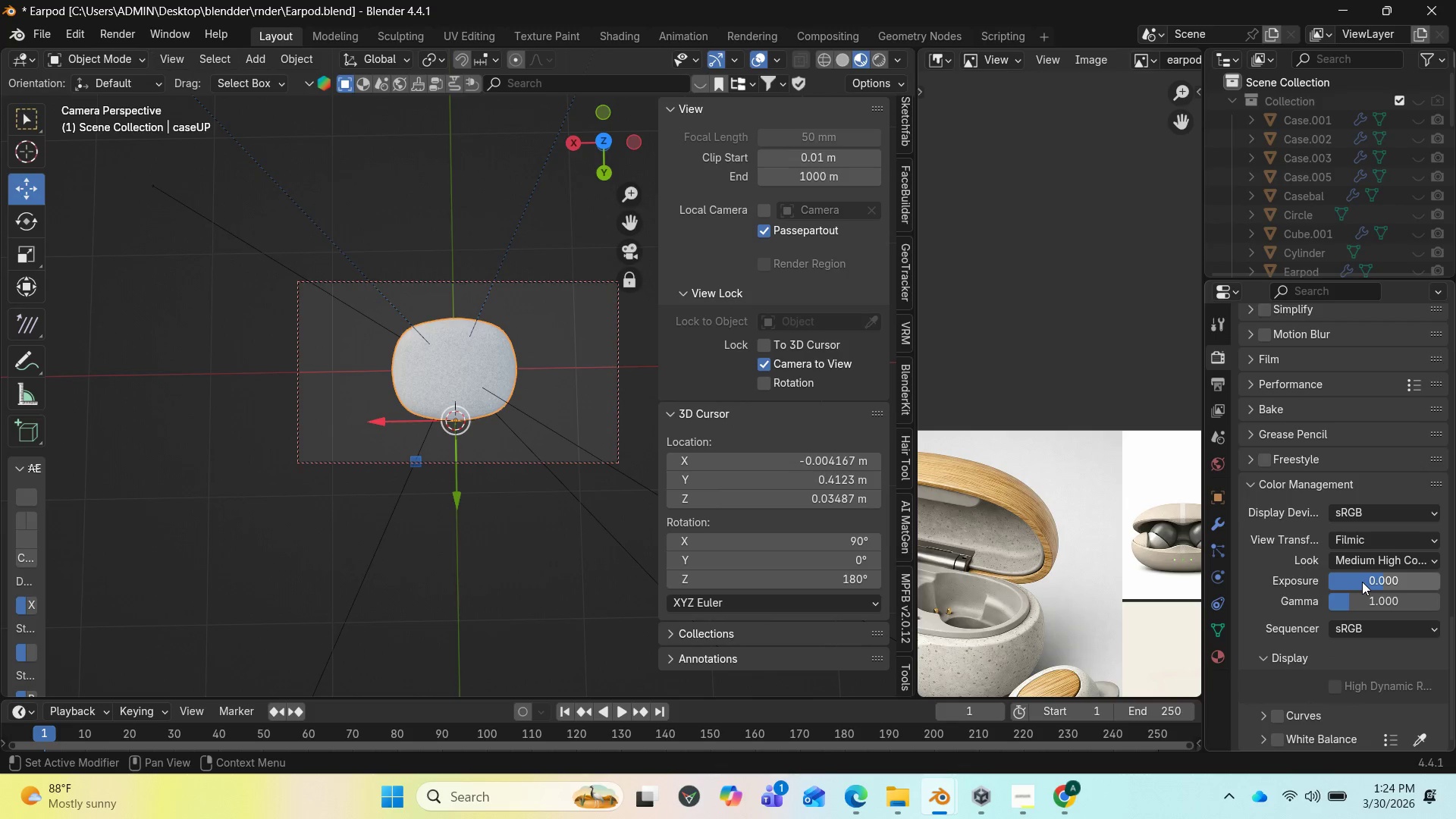 
left_click([1365, 576])
 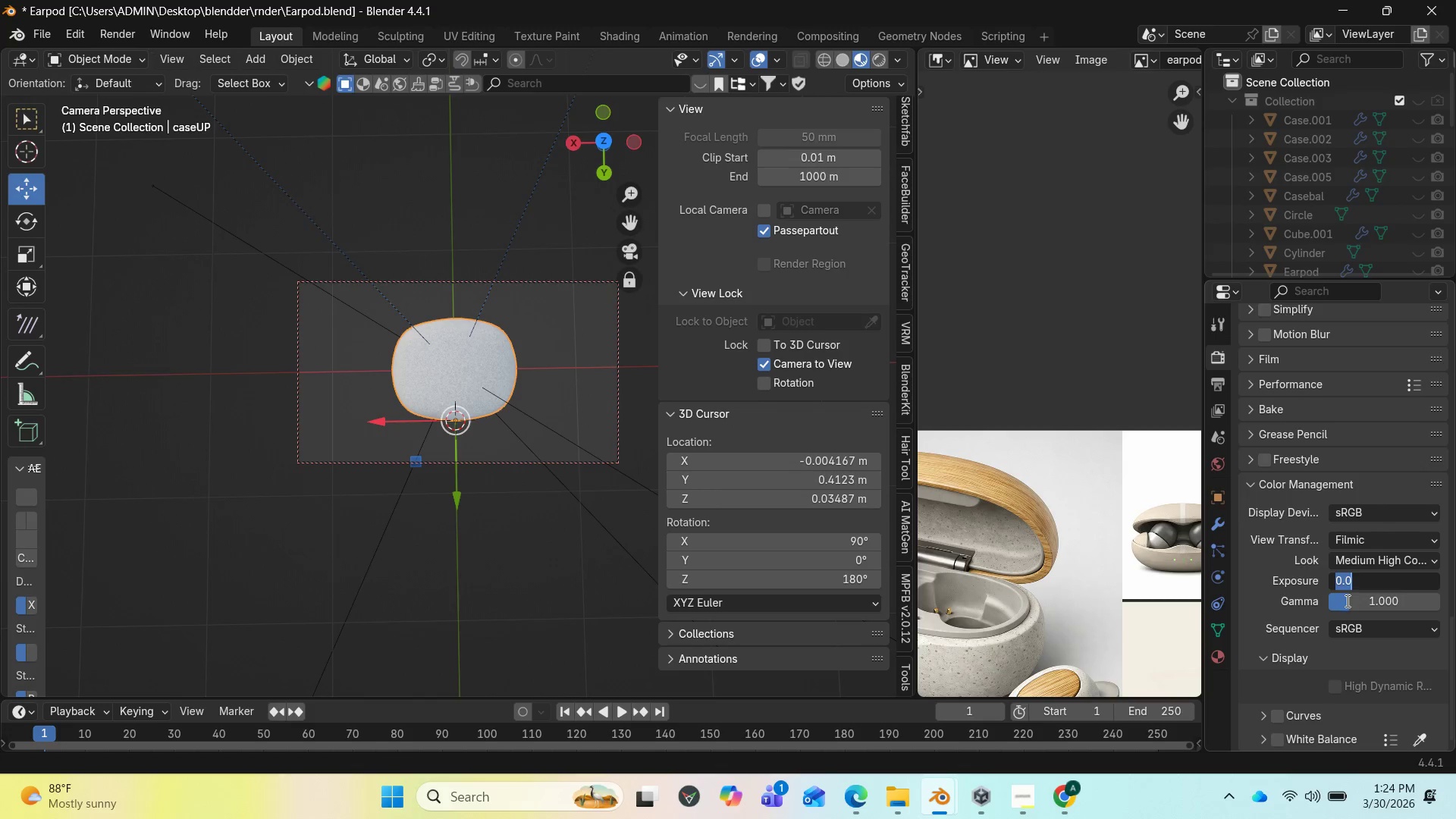 
key(Period)
 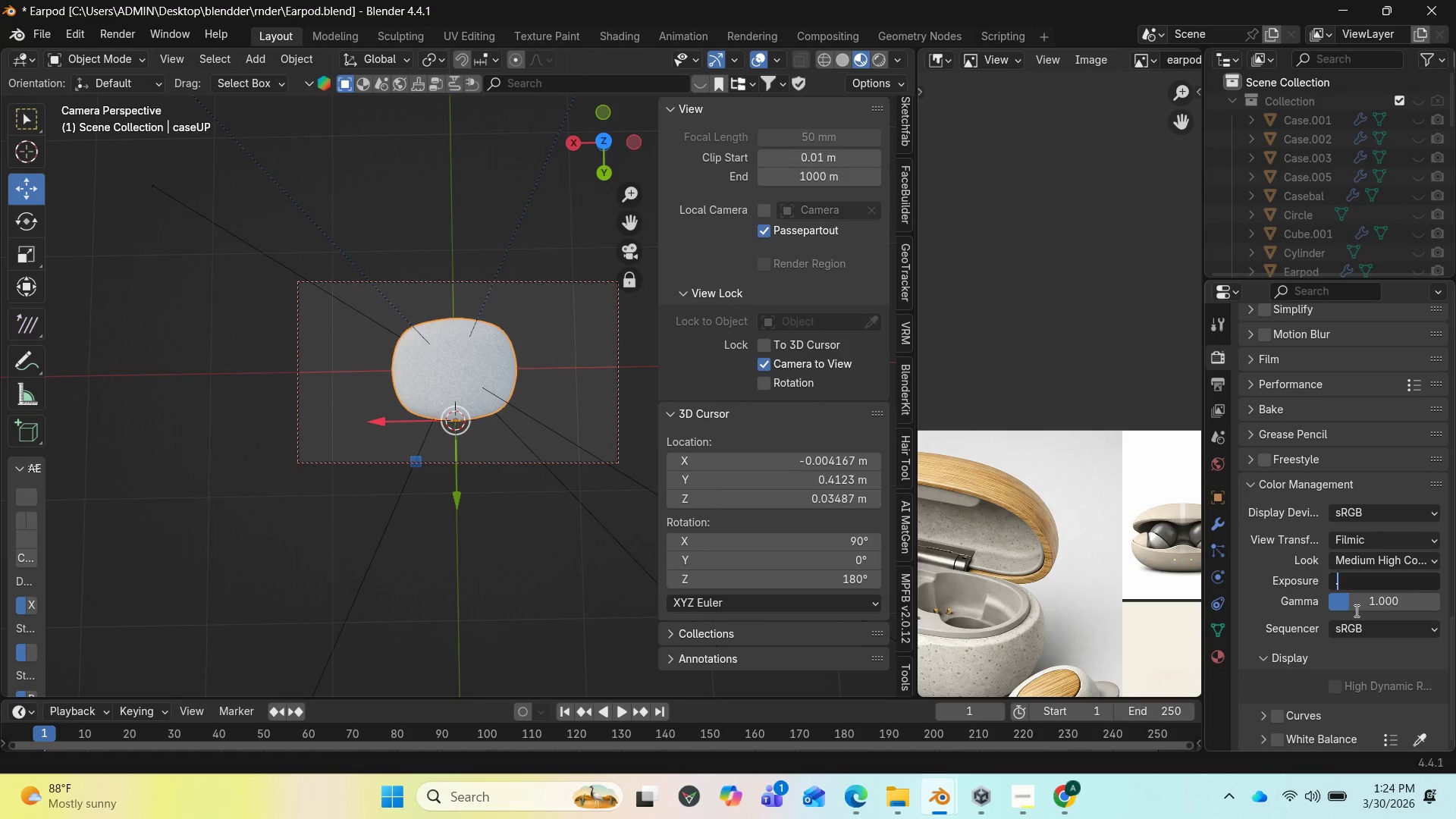 
key(5)
 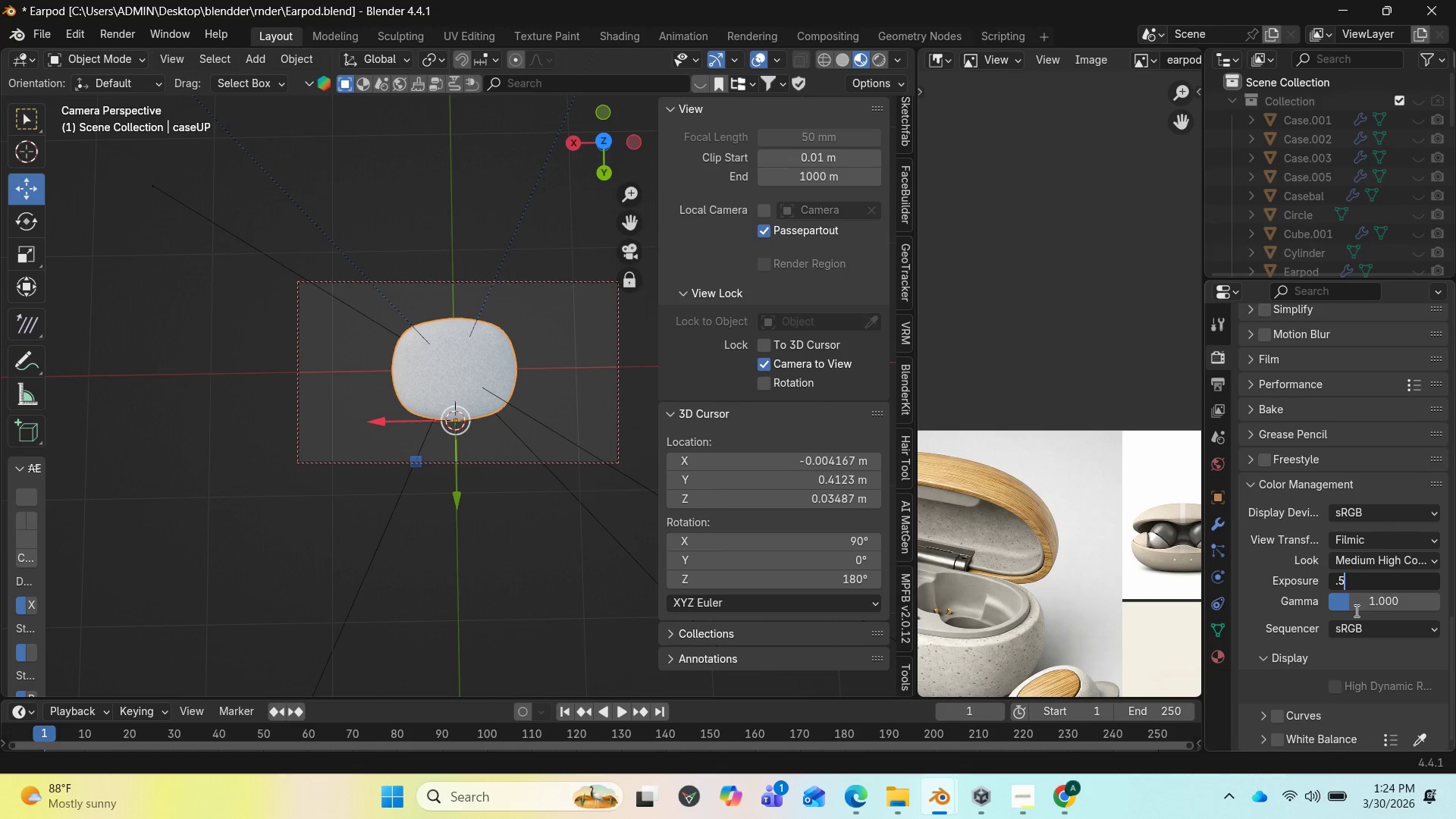 
key(Enter)
 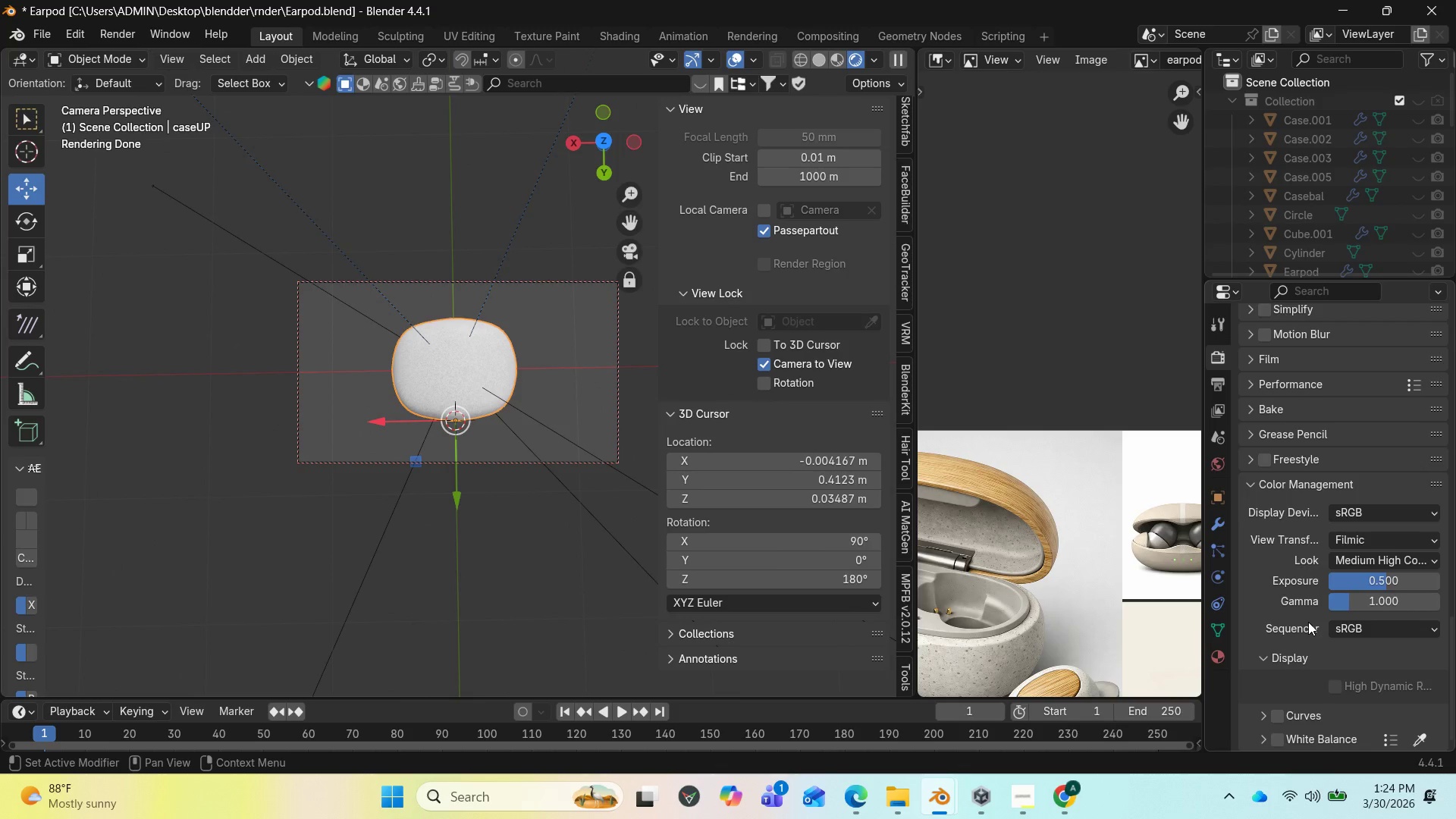 
wait(15.28)
 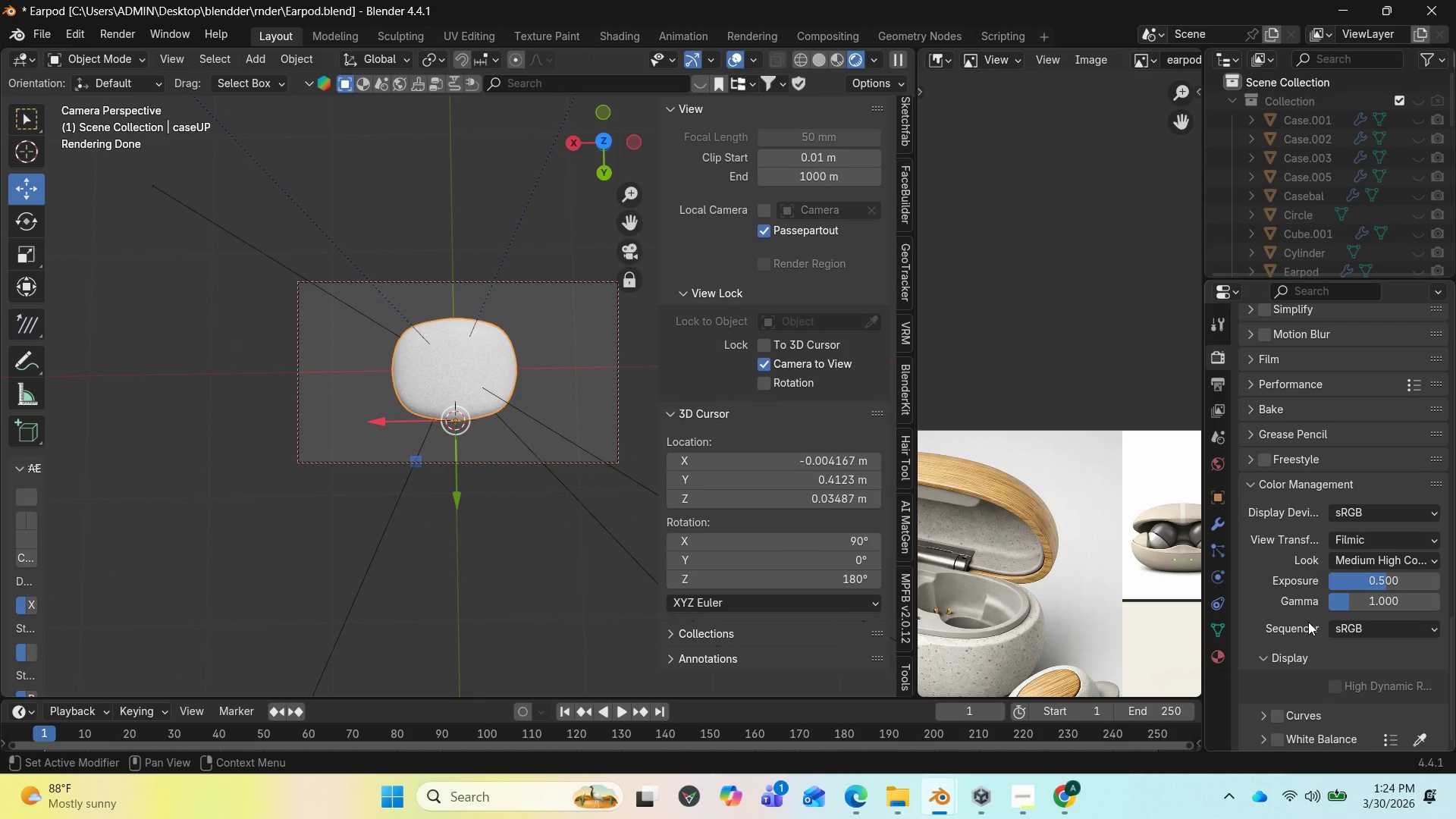 
left_click([103, 30])
 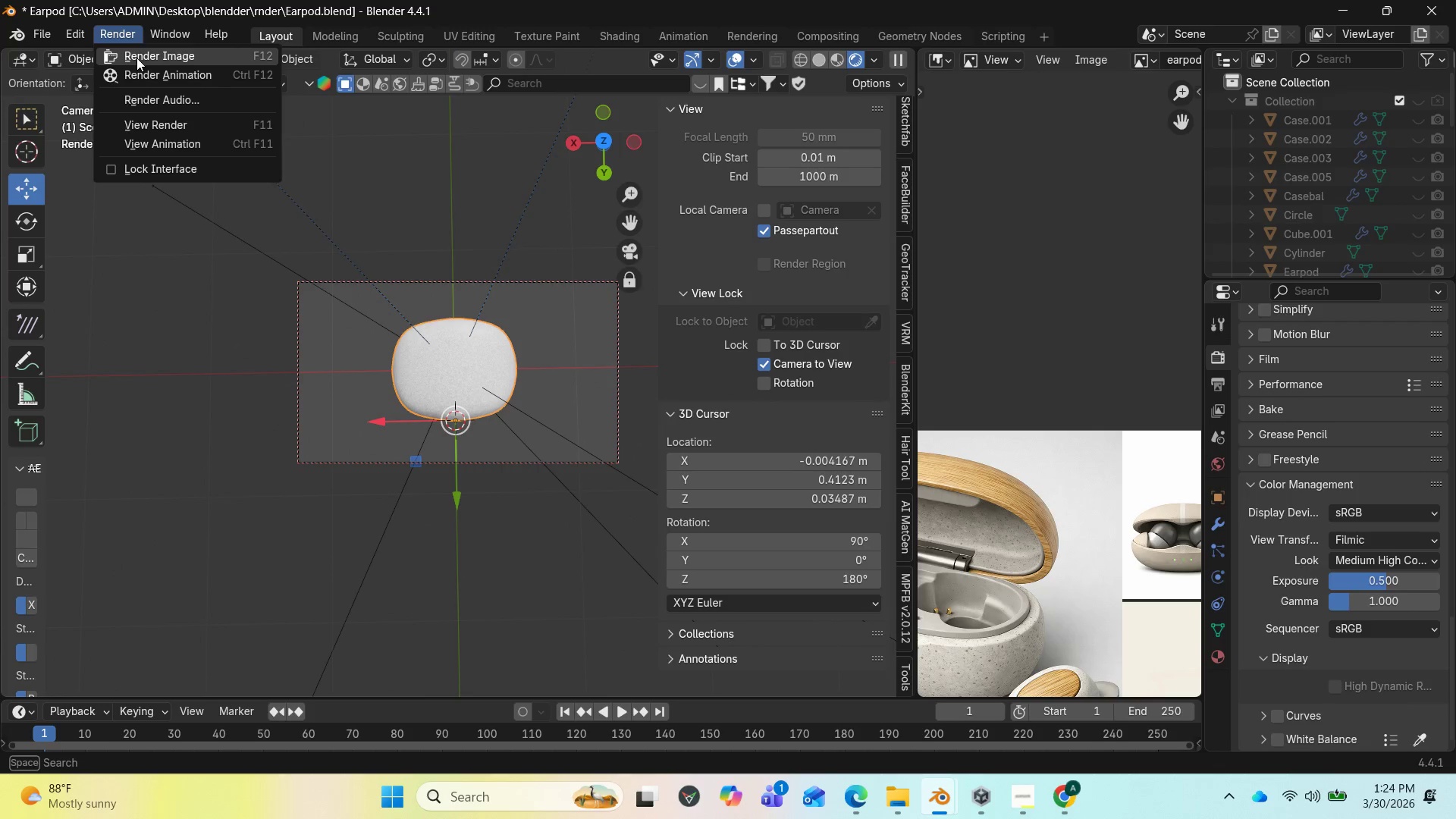 
left_click([137, 58])
 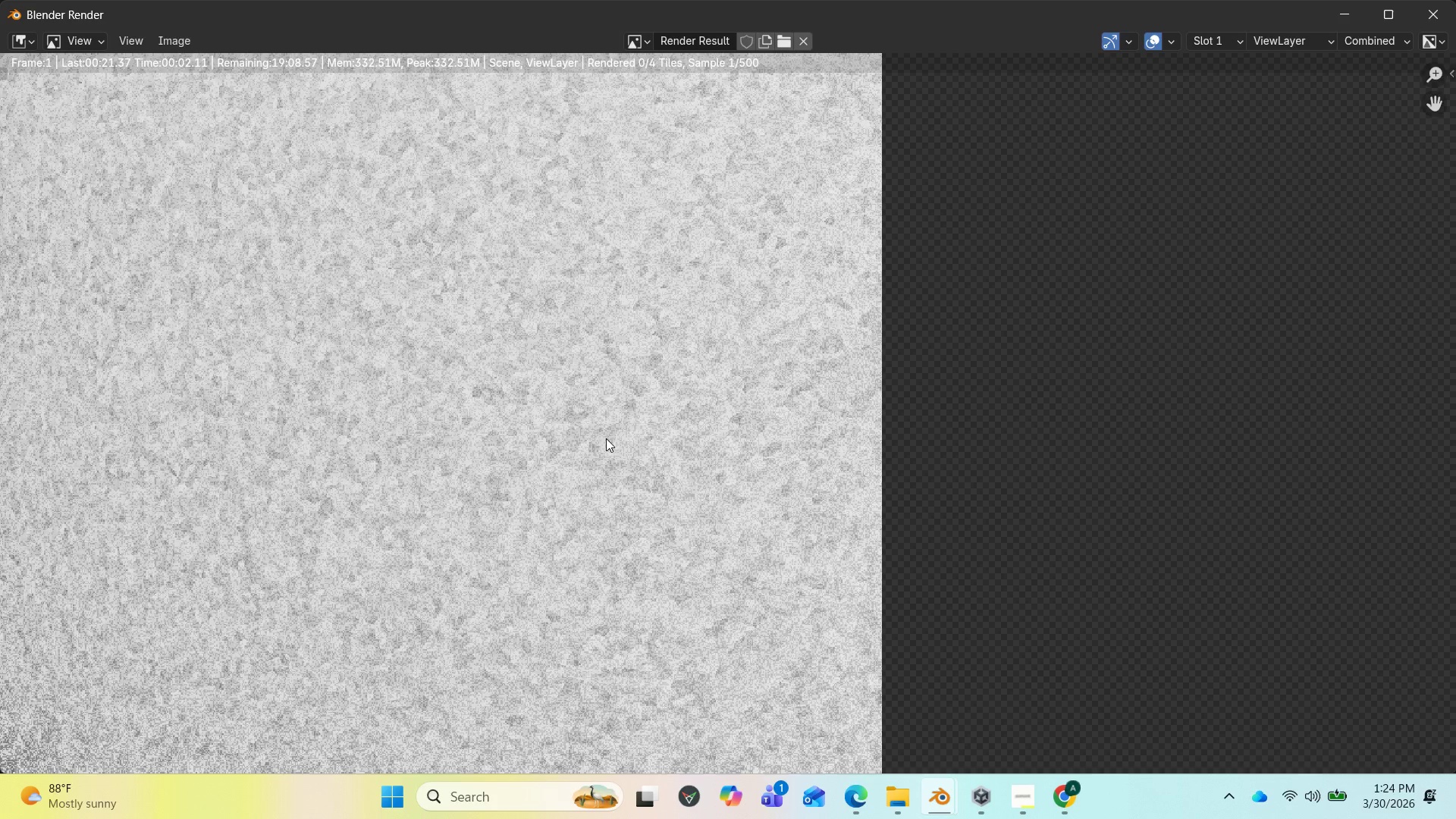 
scroll: coordinate [682, 488], scroll_direction: down, amount: 6.0
 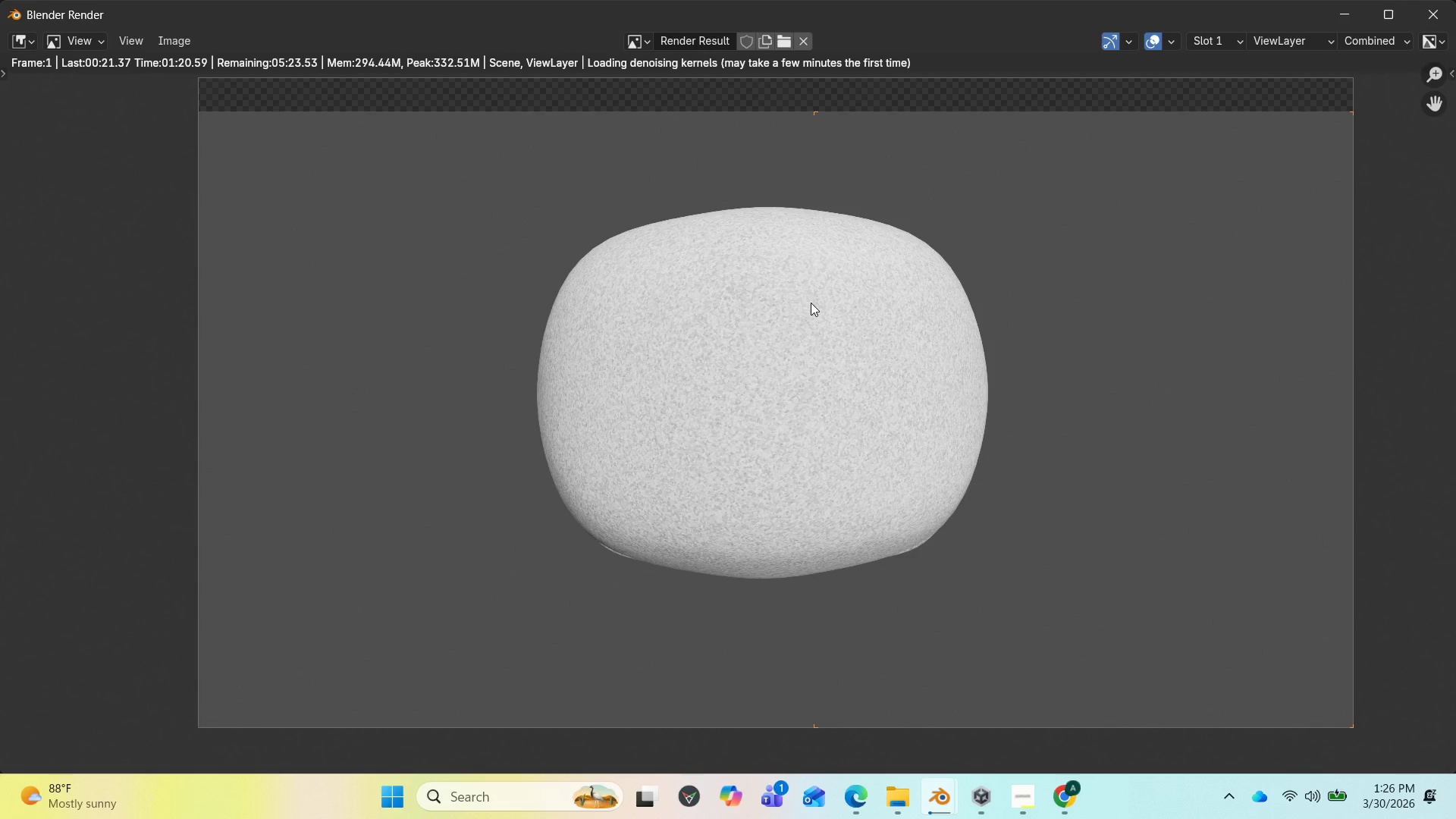 
wait(81.29)
 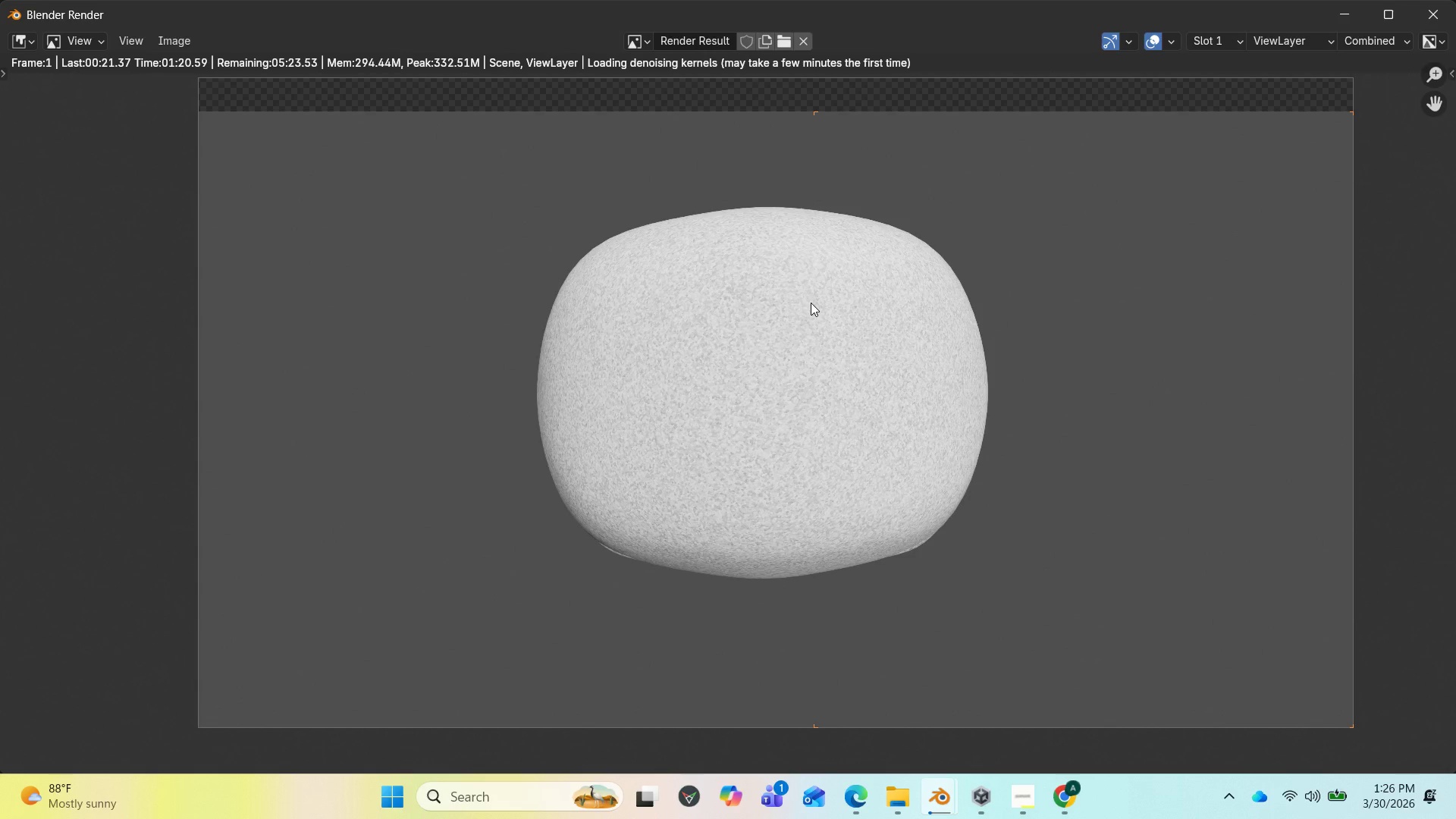 
left_click([1018, 803])